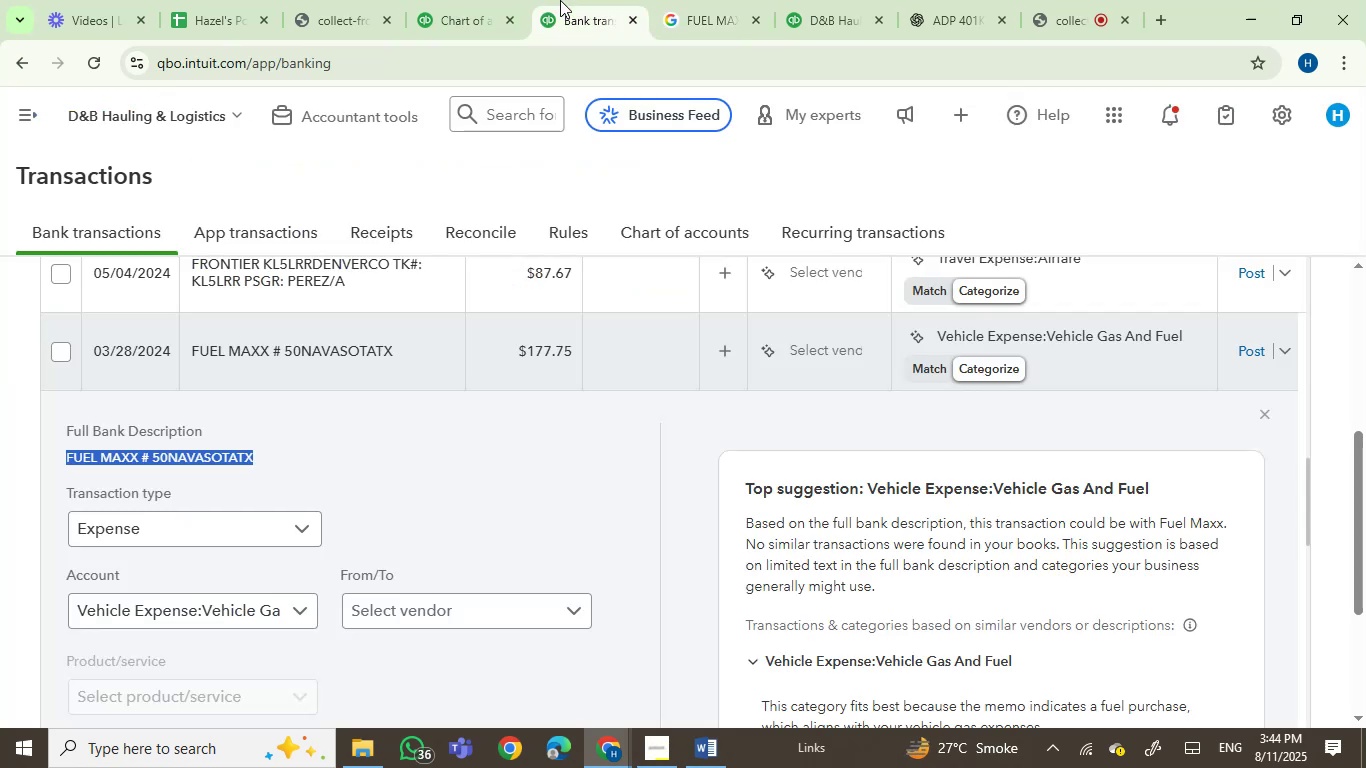 
left_click([814, 359])
 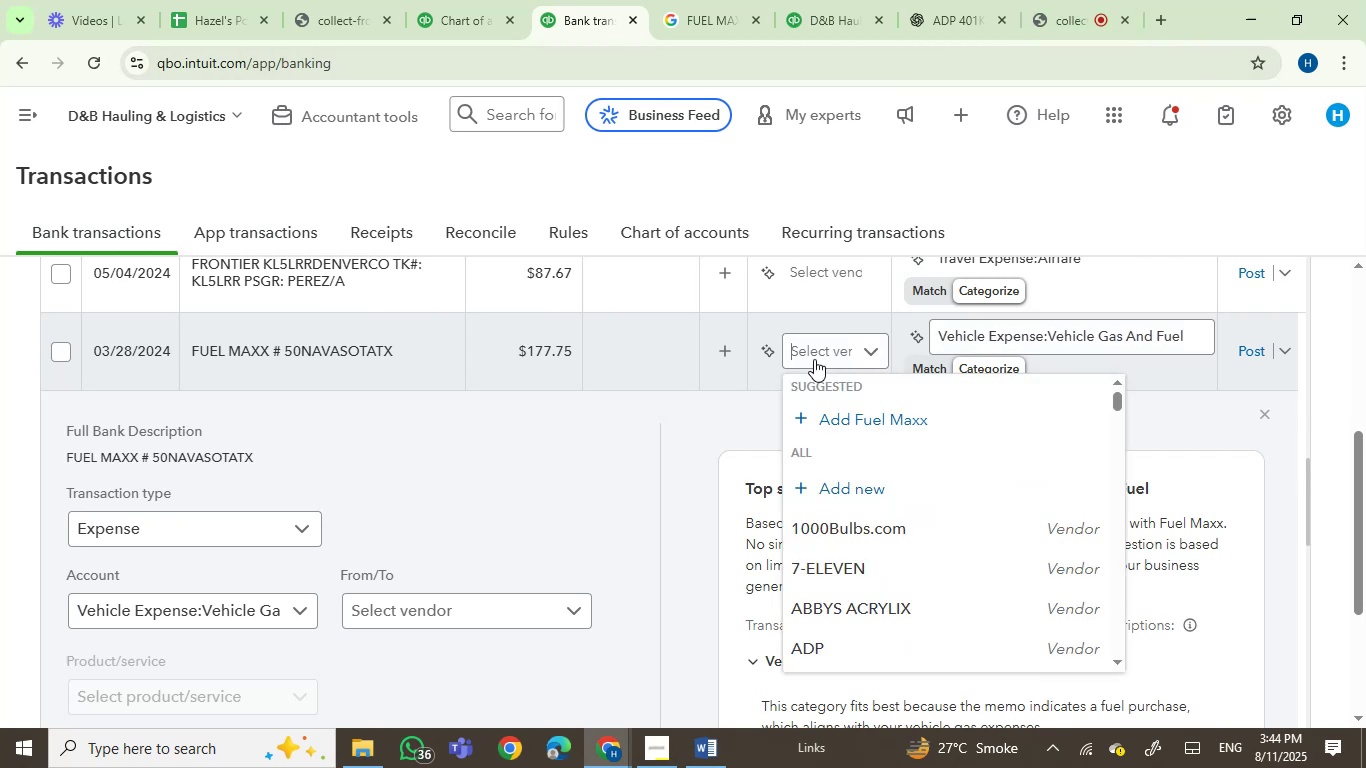 
left_click([827, 417])
 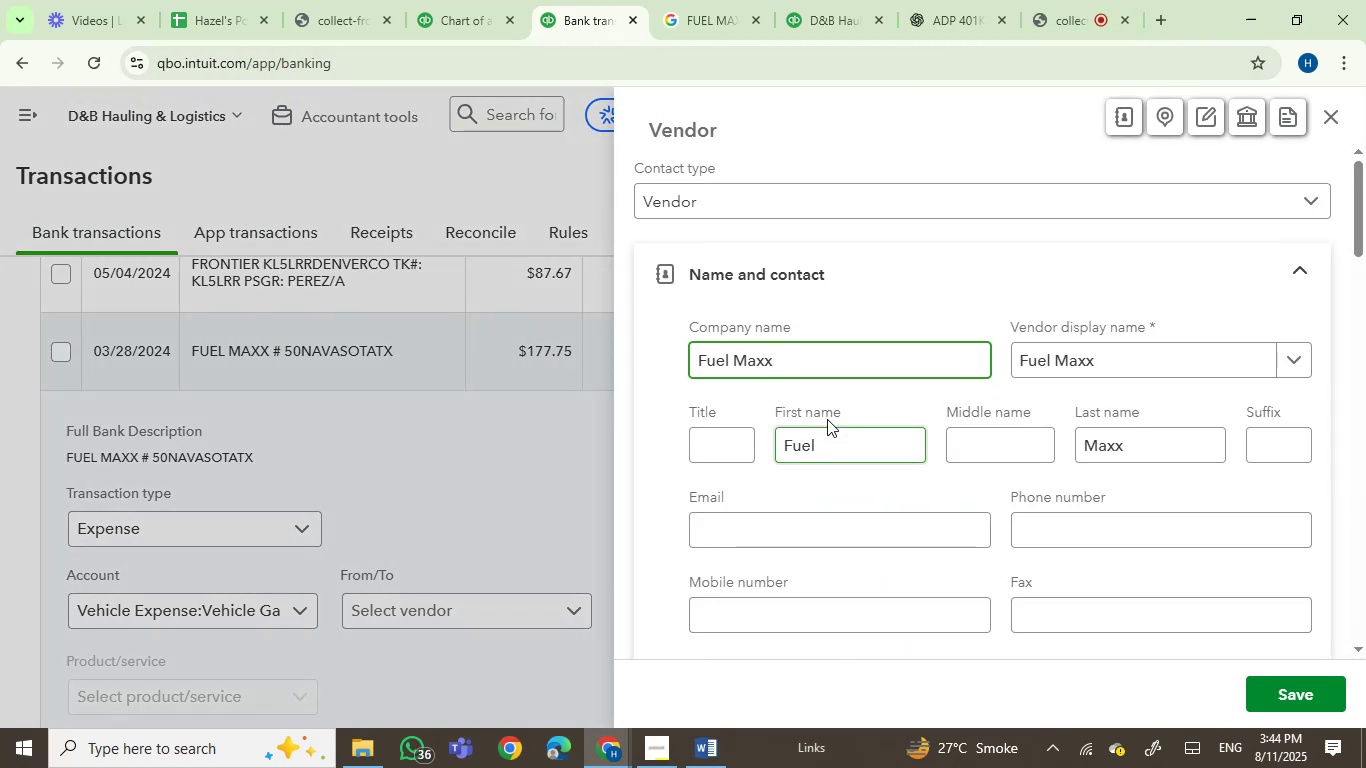 
wait(7.43)
 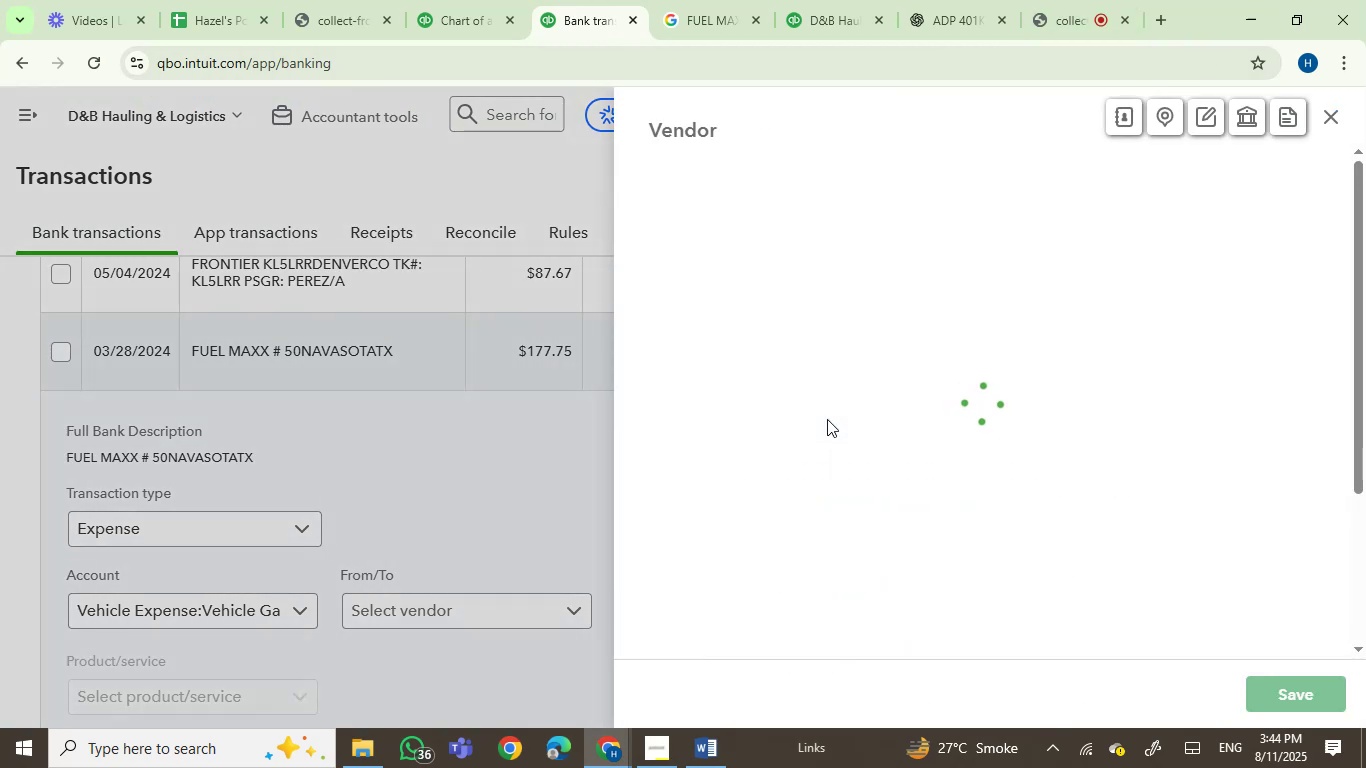 
left_click([1304, 696])
 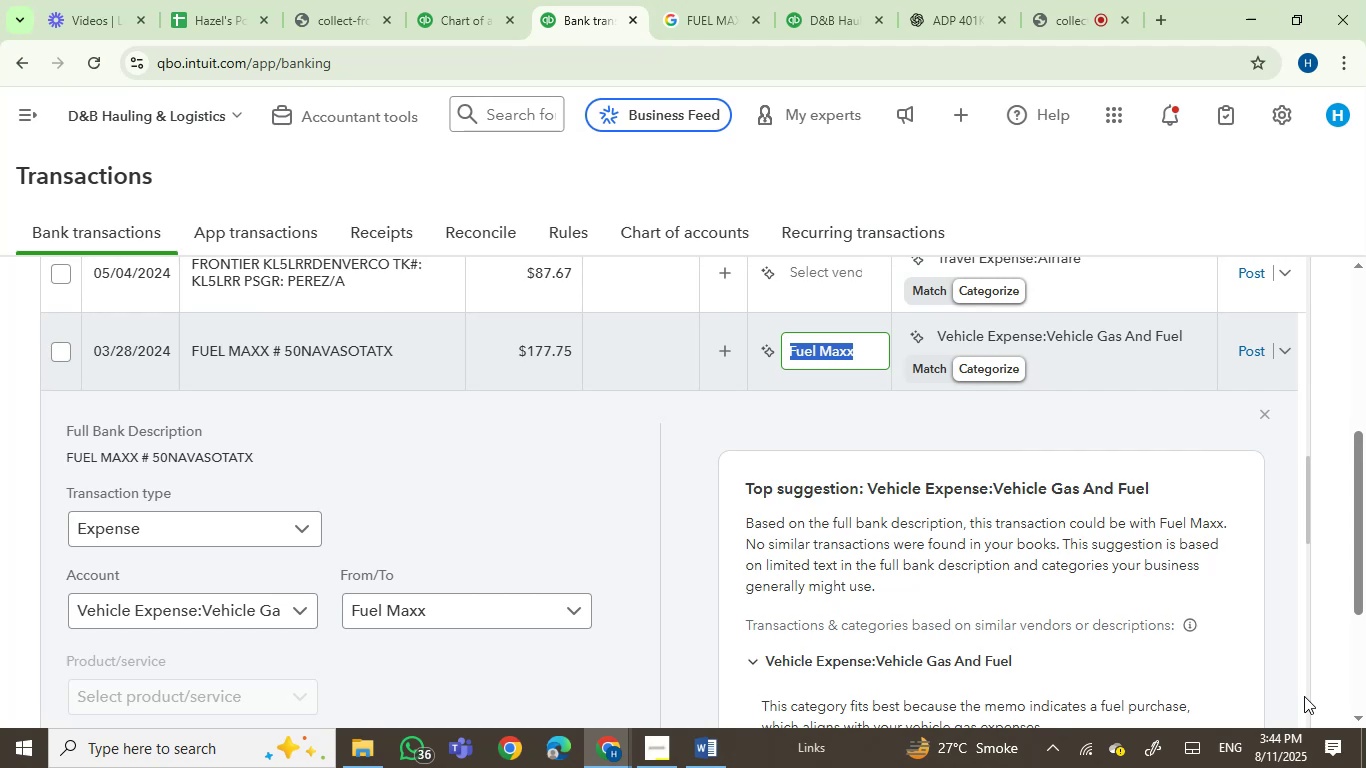 
wait(13.65)
 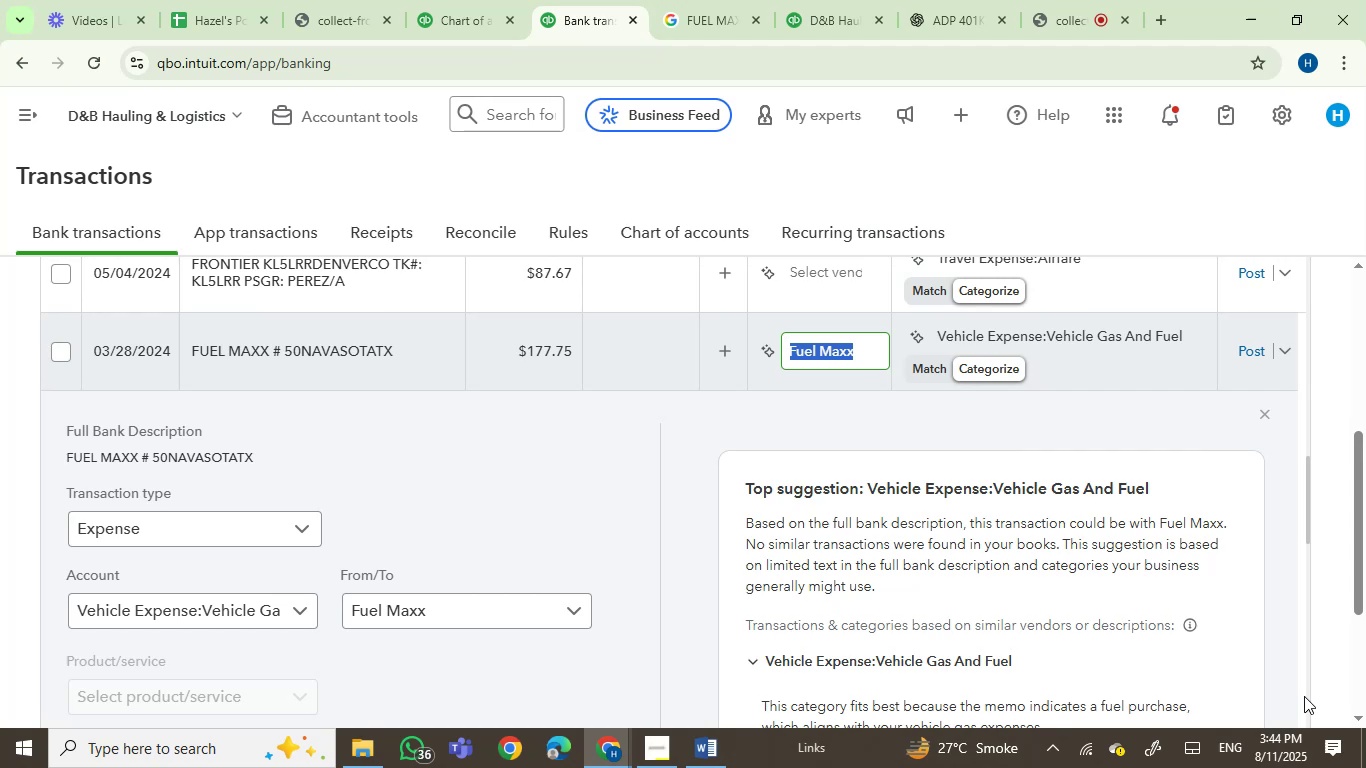 
left_click([1251, 349])
 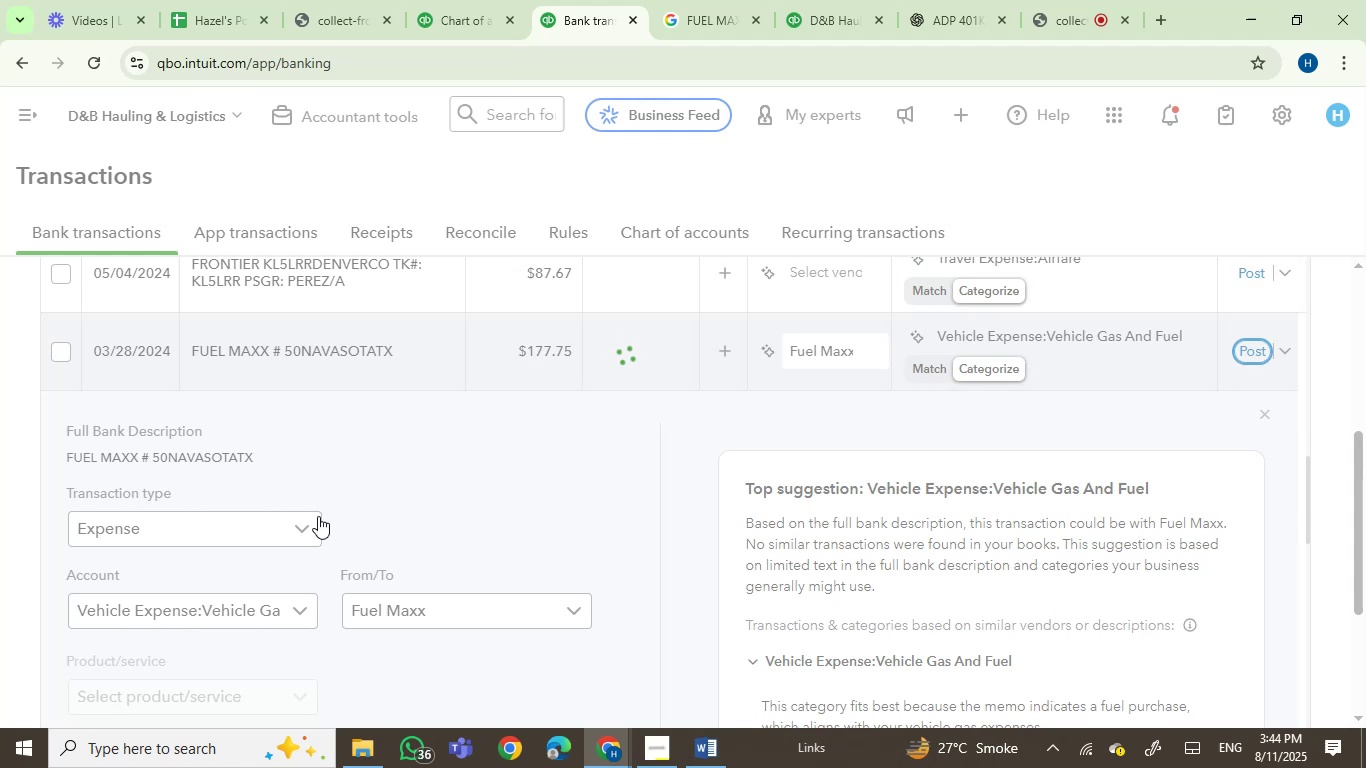 
wait(14.49)
 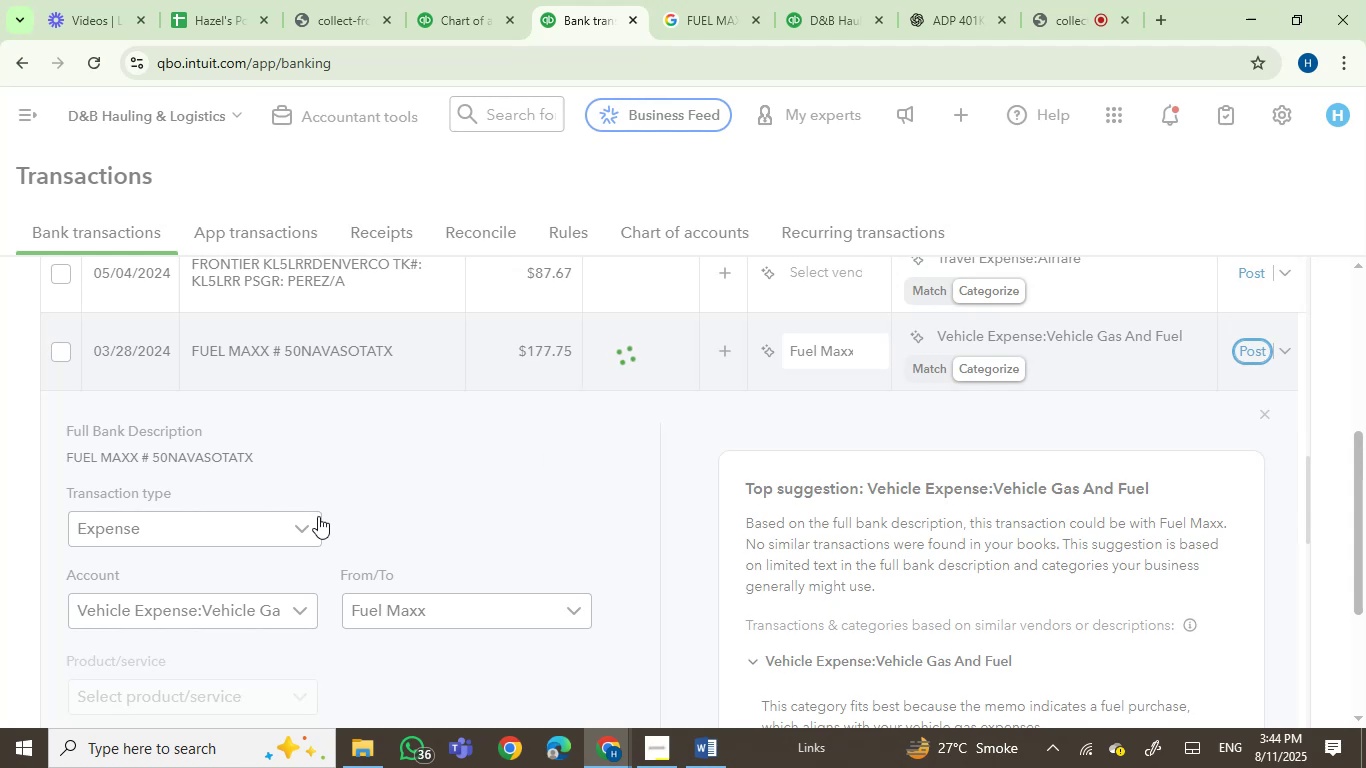 
left_click([280, 439])
 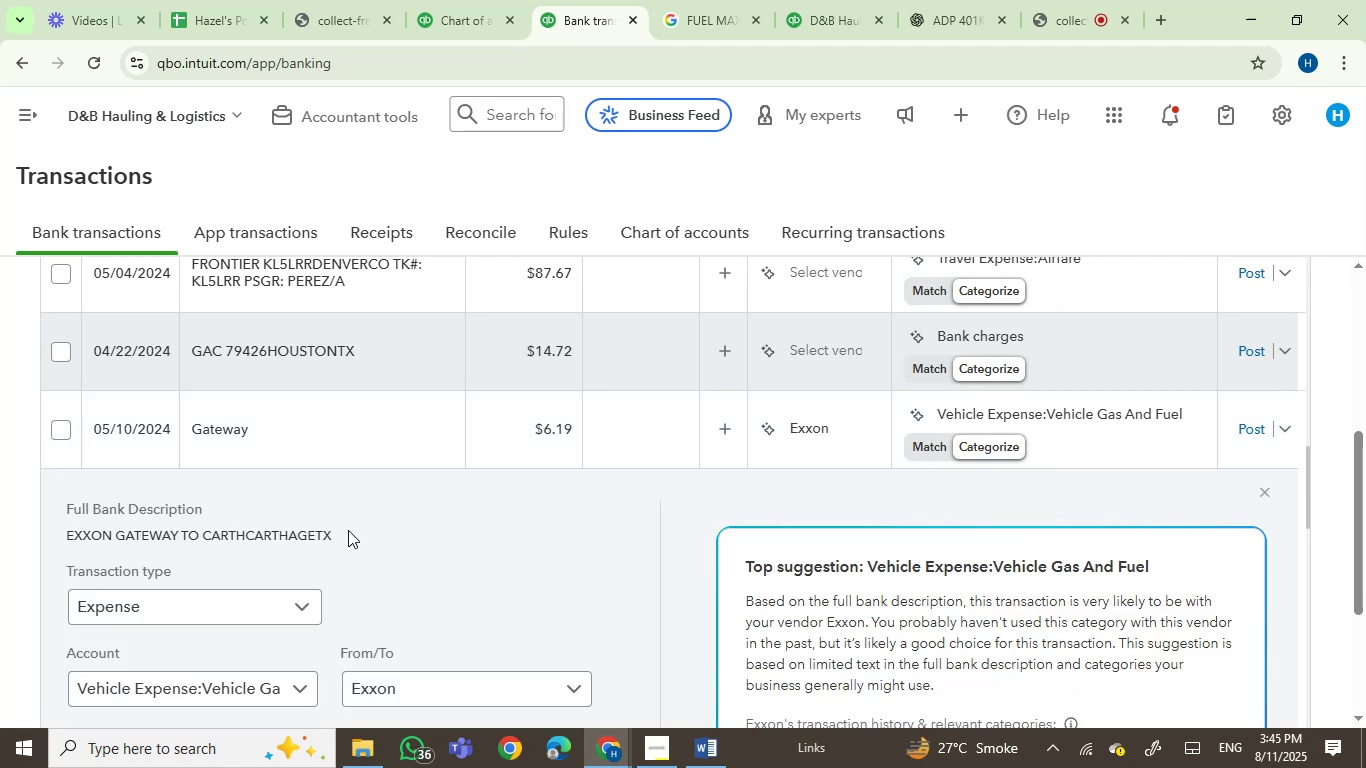 
left_click_drag(start_coordinate=[348, 530], to_coordinate=[66, 531])
 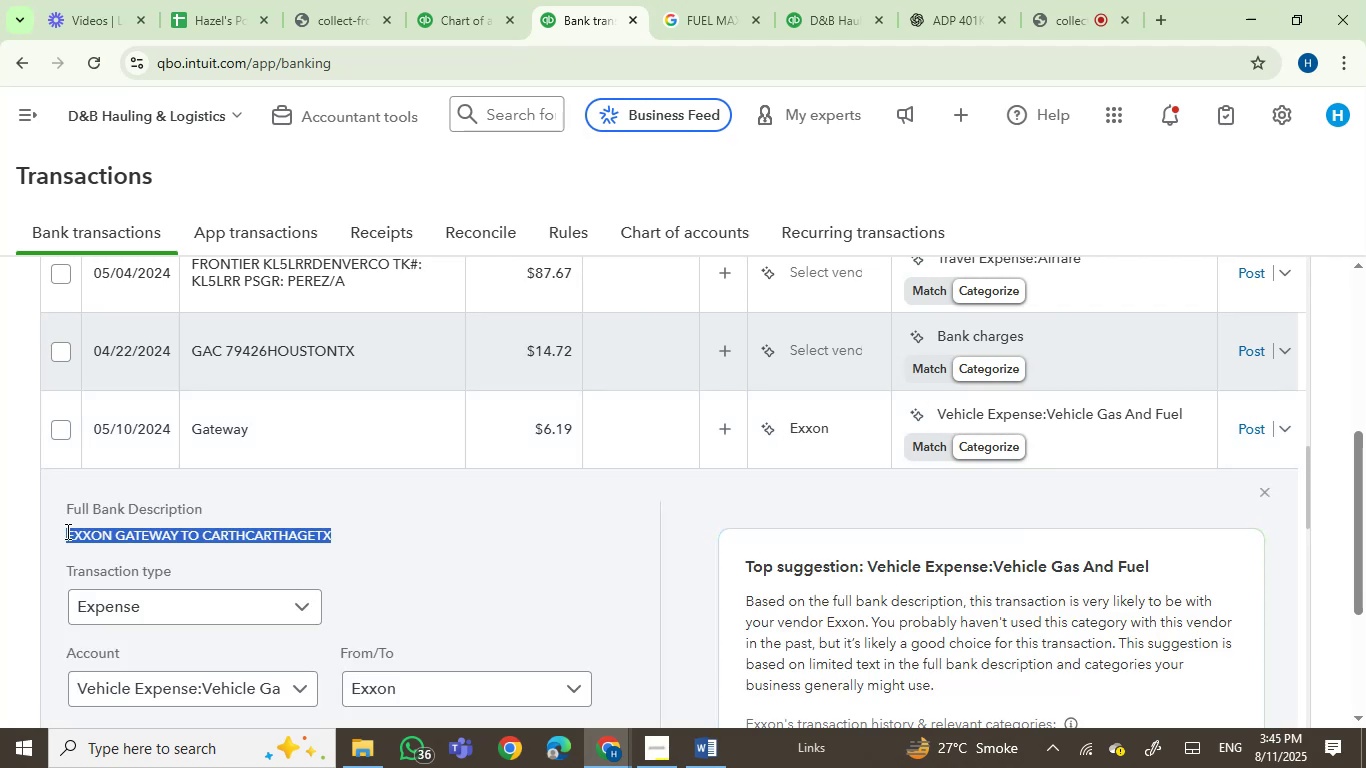 
key(Control+C)
 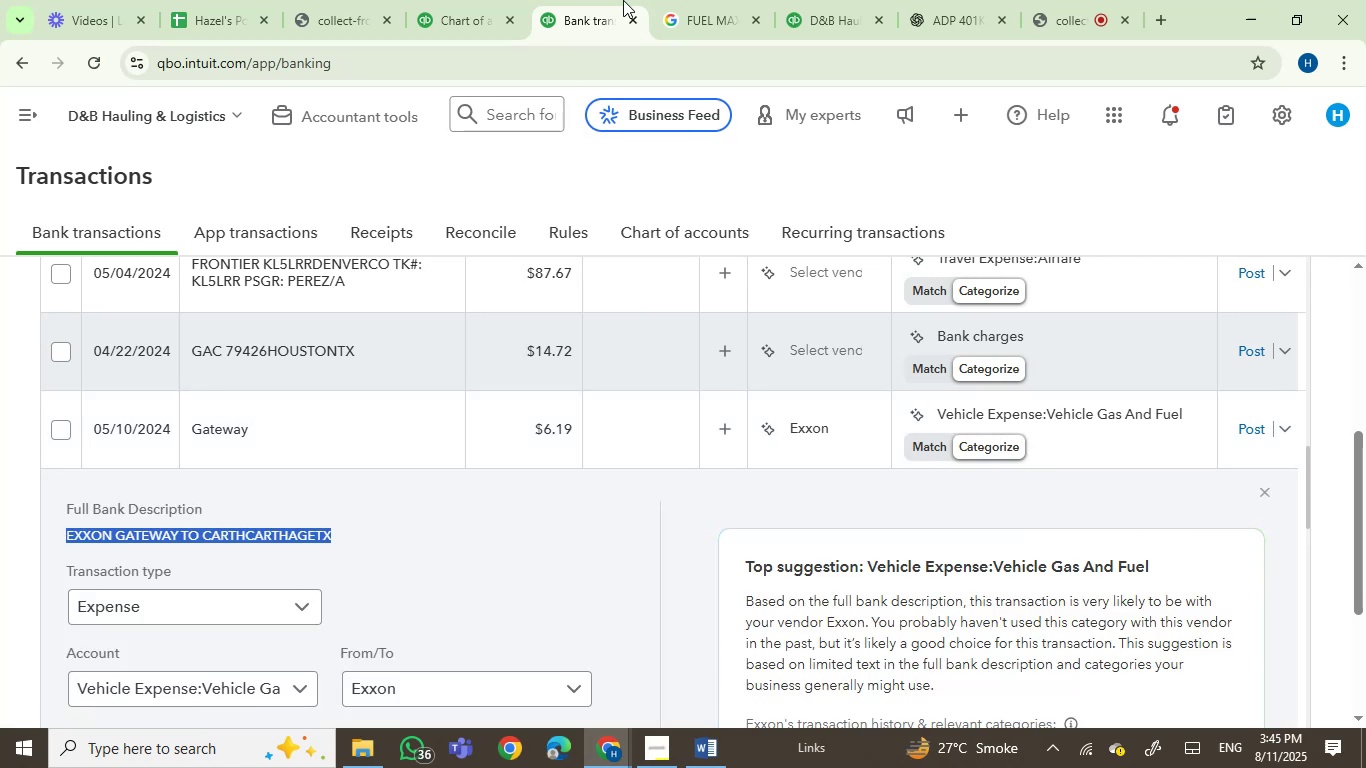 
left_click([698, 0])
 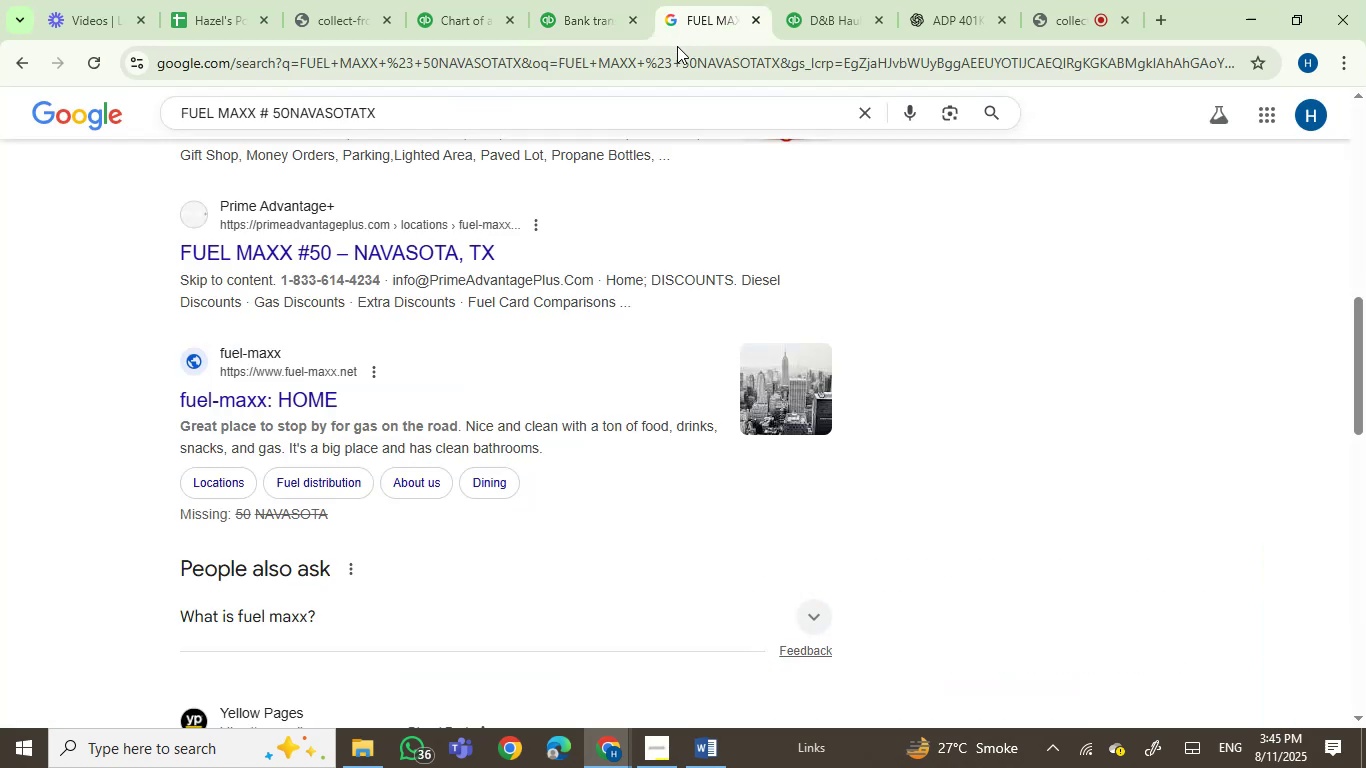 
key(Control+ControlLeft)
 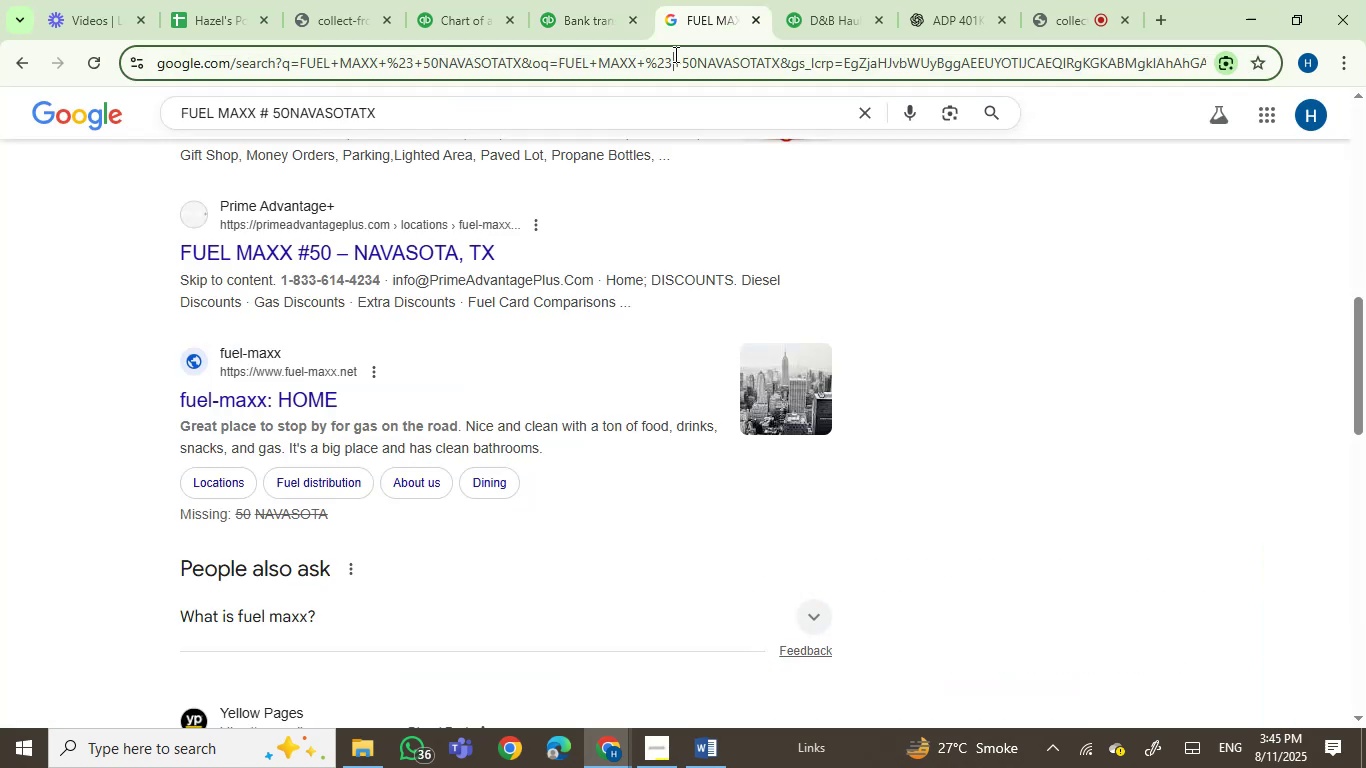 
left_click([674, 54])
 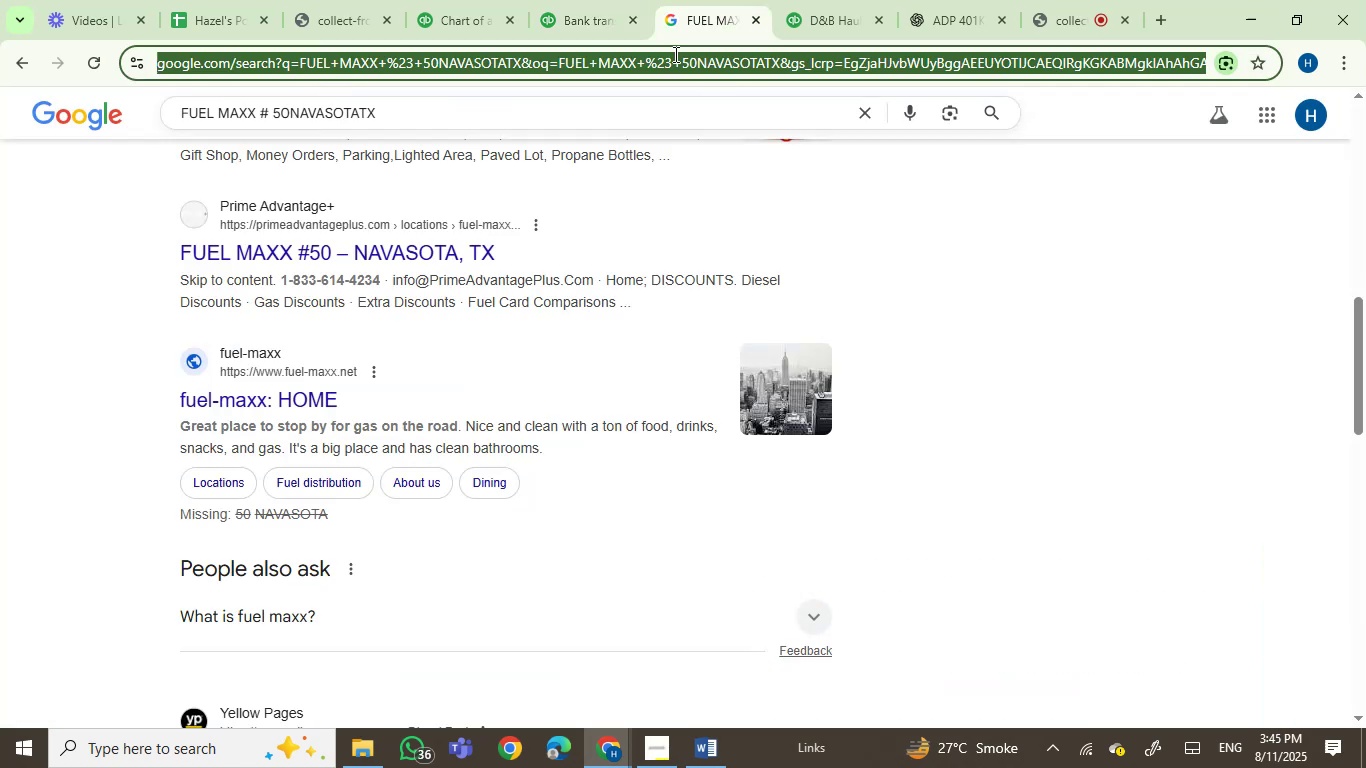 
key(Control+V)
 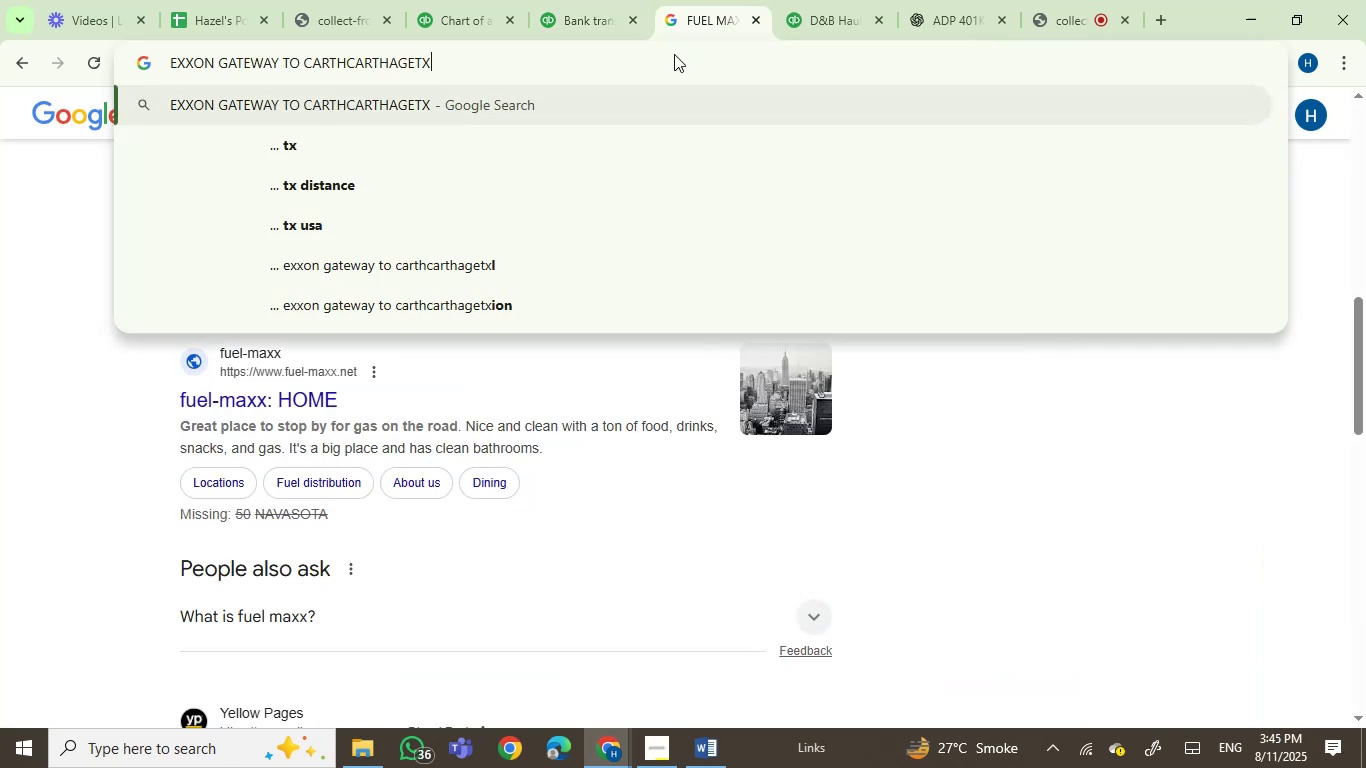 
key(Enter)
 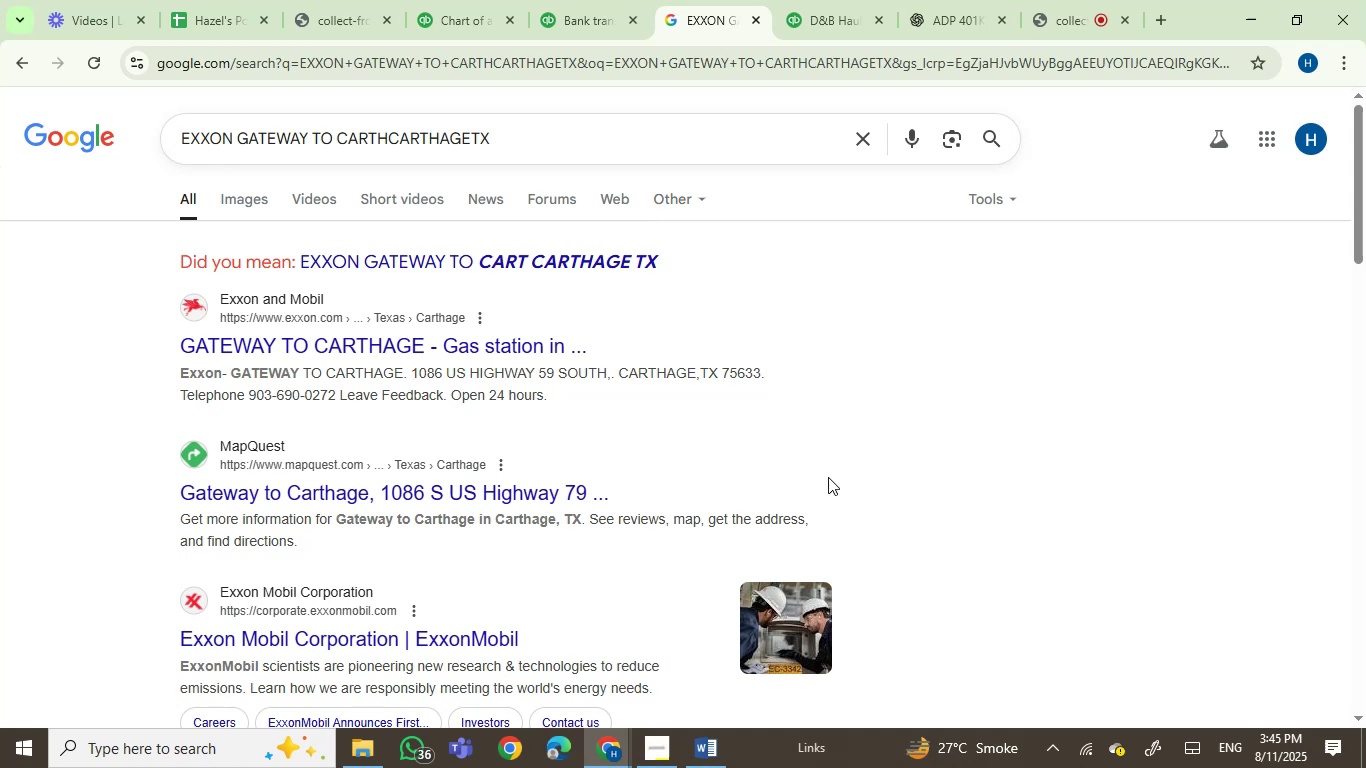 
wait(10.68)
 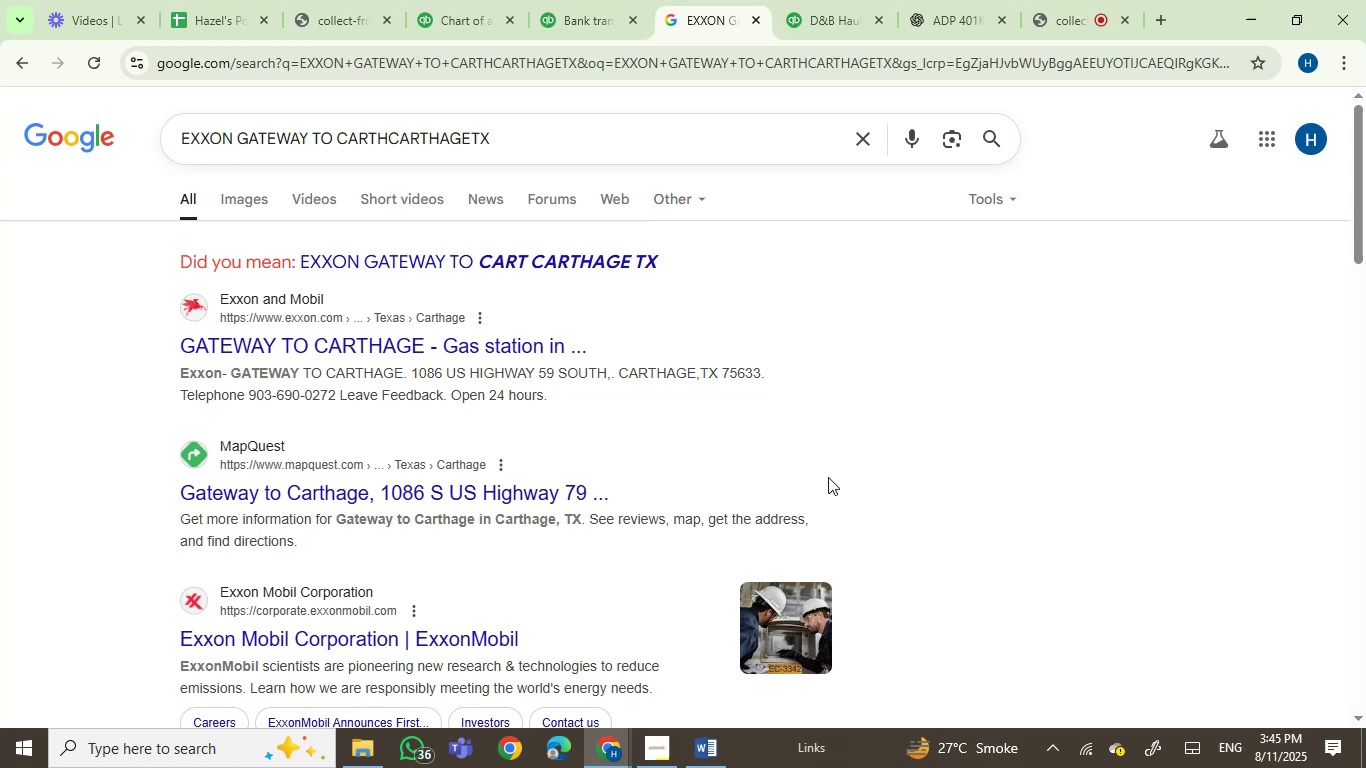 
left_click([615, 0])
 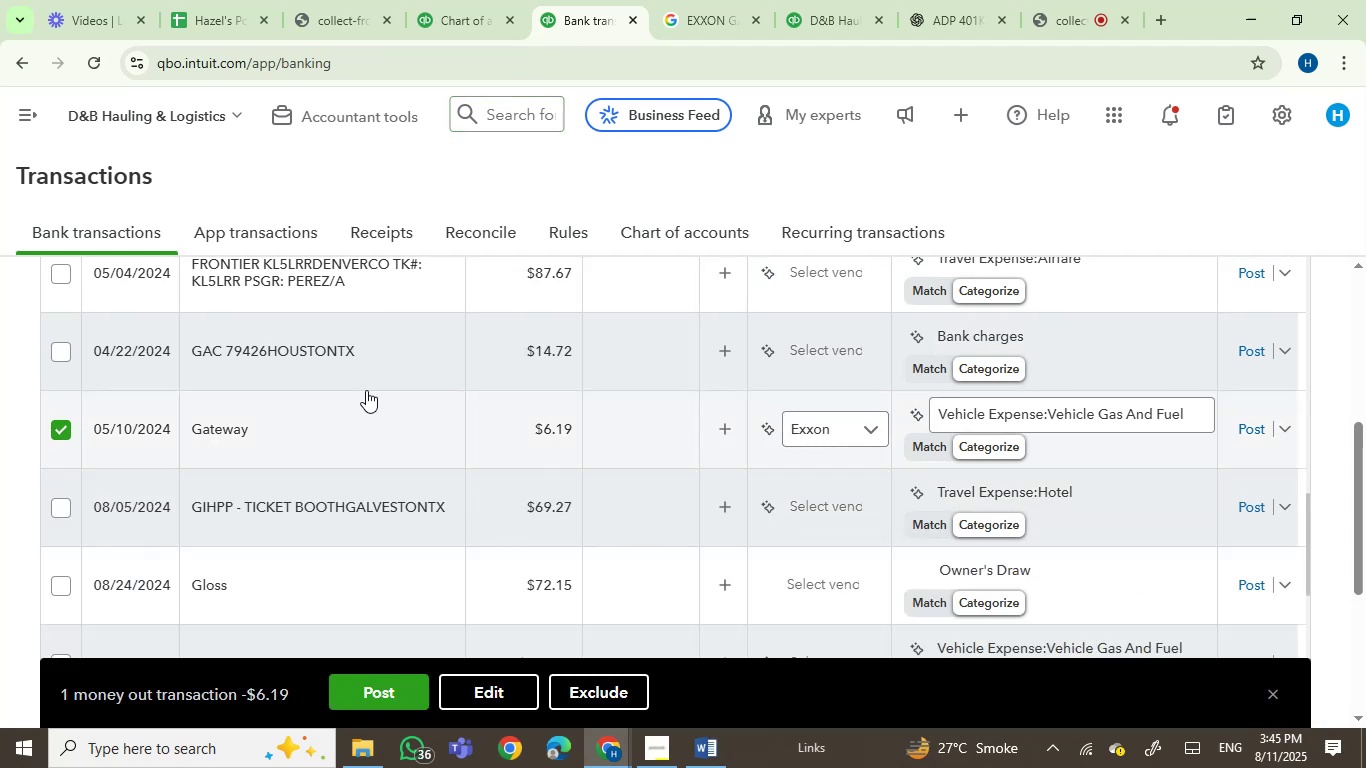 
wait(12.54)
 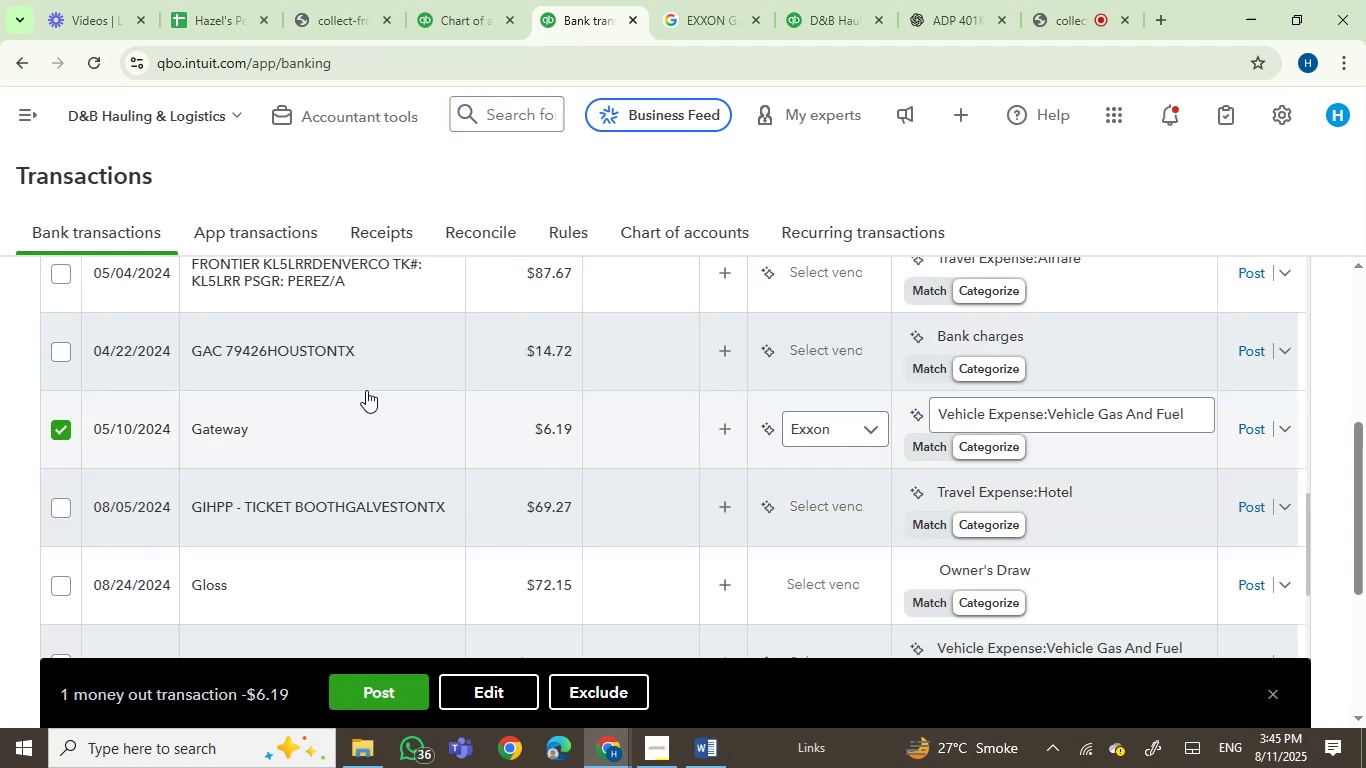 
left_click([335, 348])
 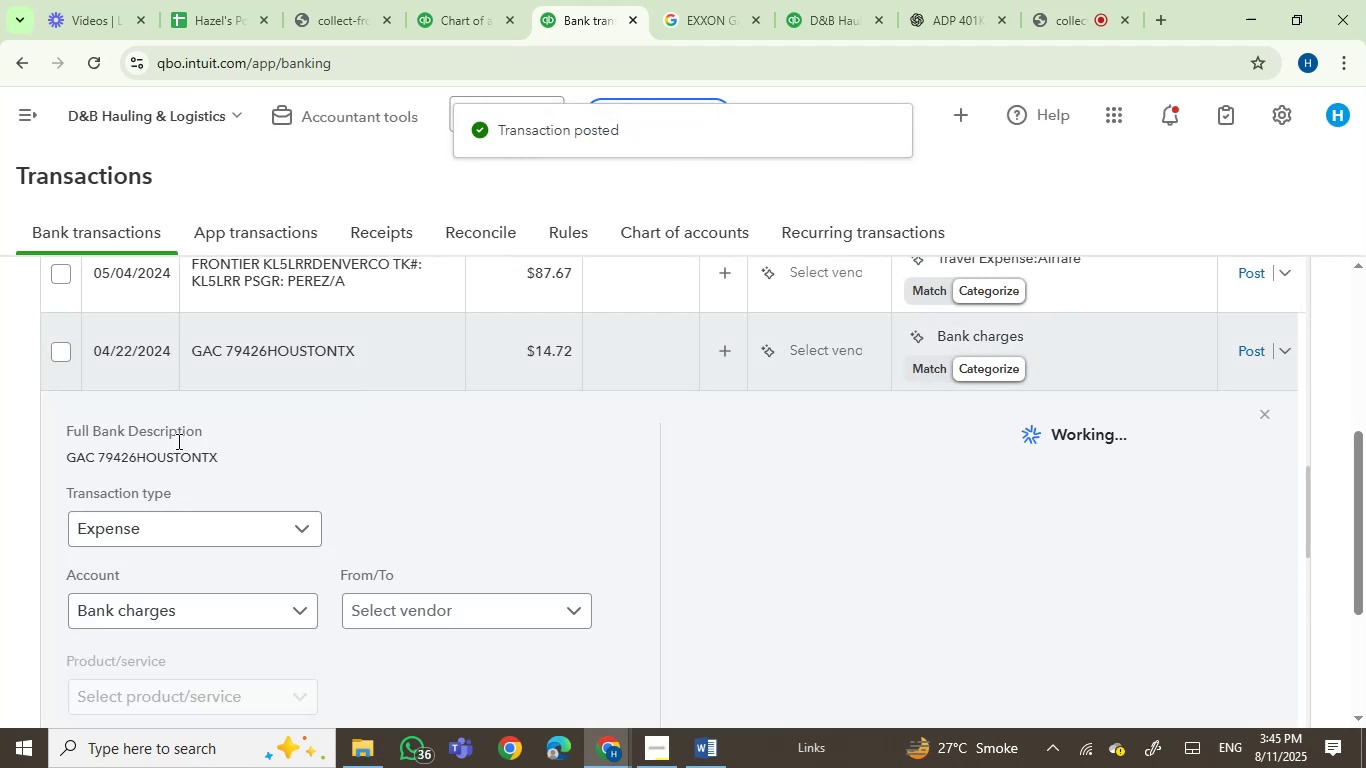 
left_click_drag(start_coordinate=[219, 461], to_coordinate=[51, 454])
 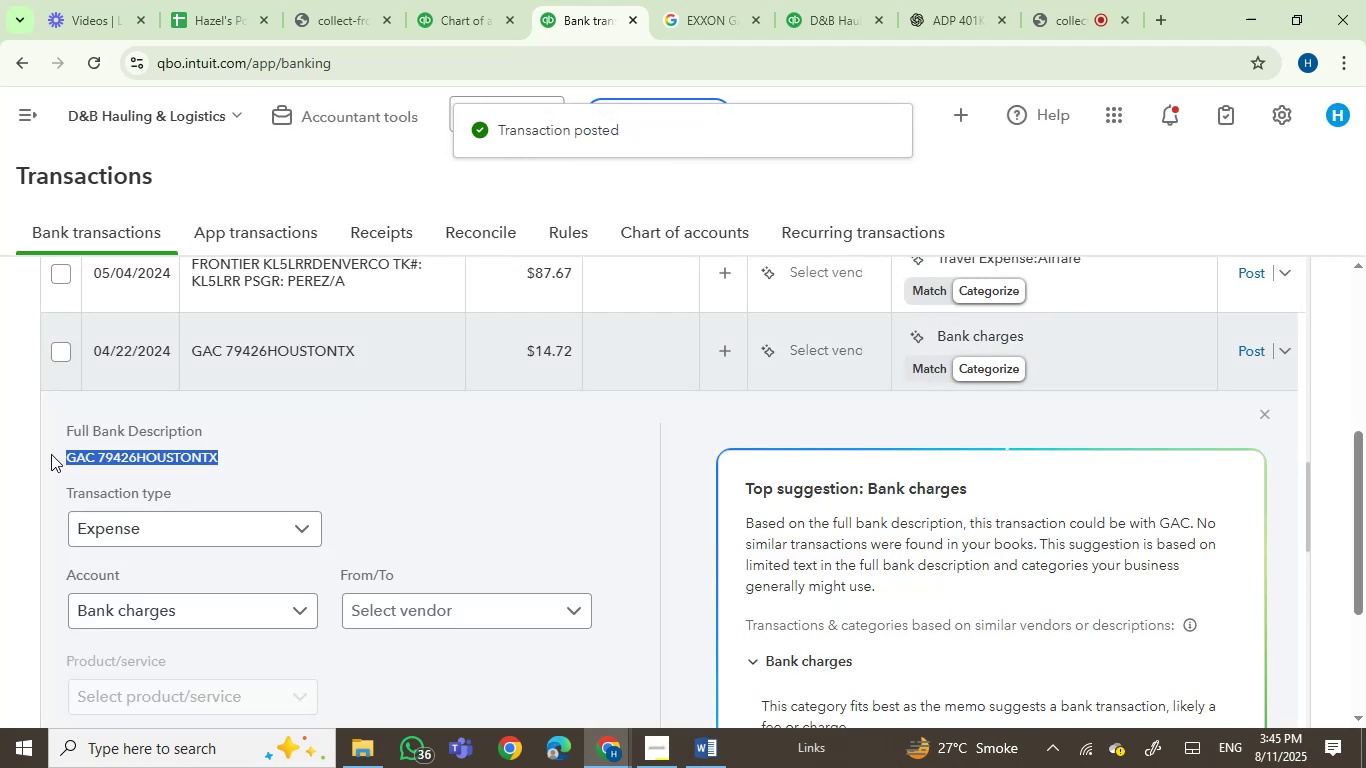 
key(Control+C)
 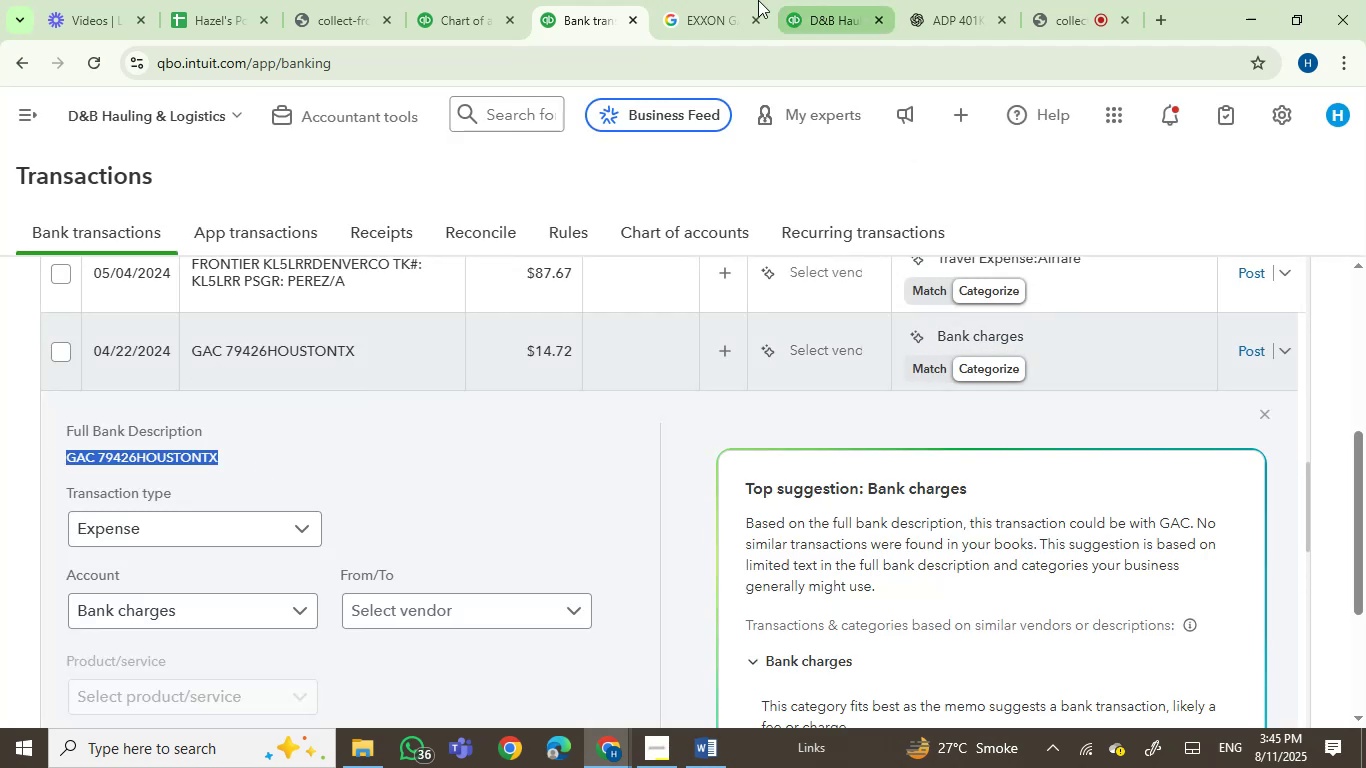 
left_click([704, 0])
 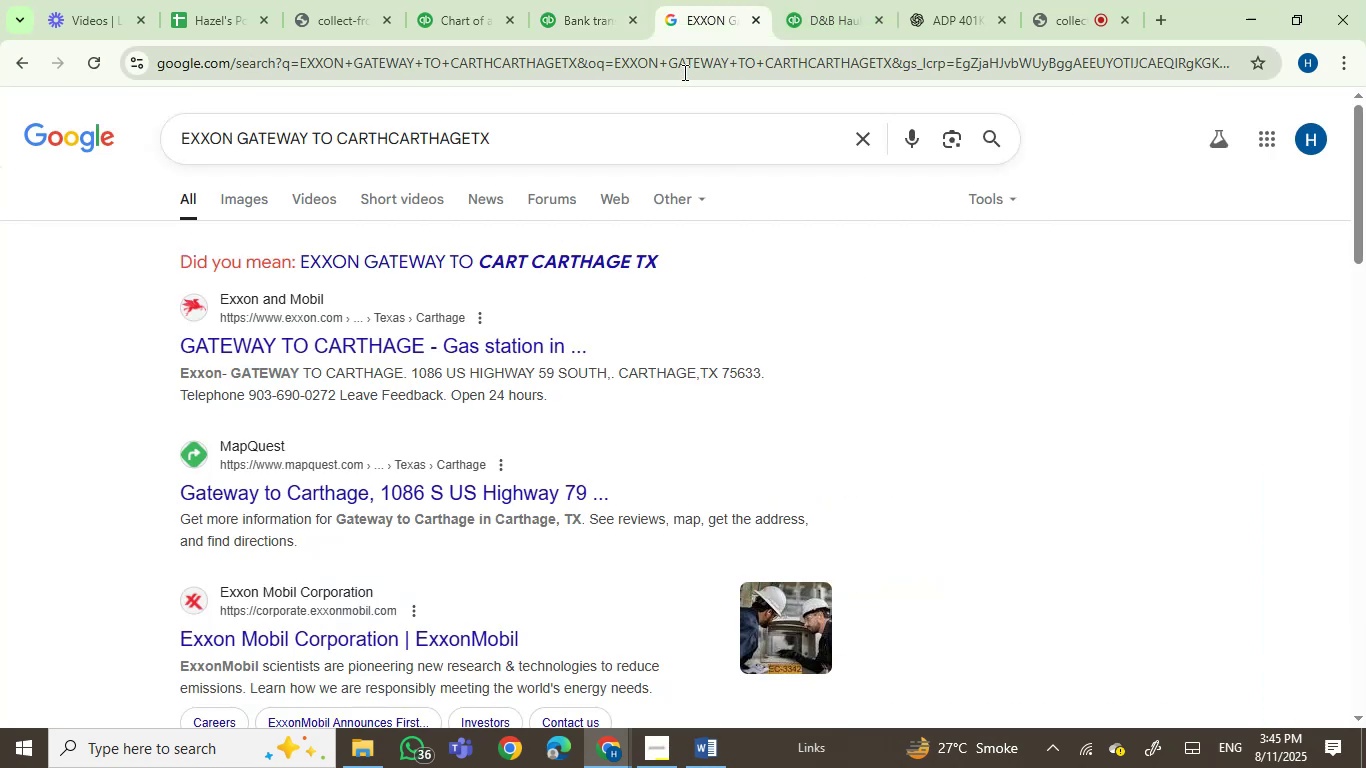 
left_click([683, 72])
 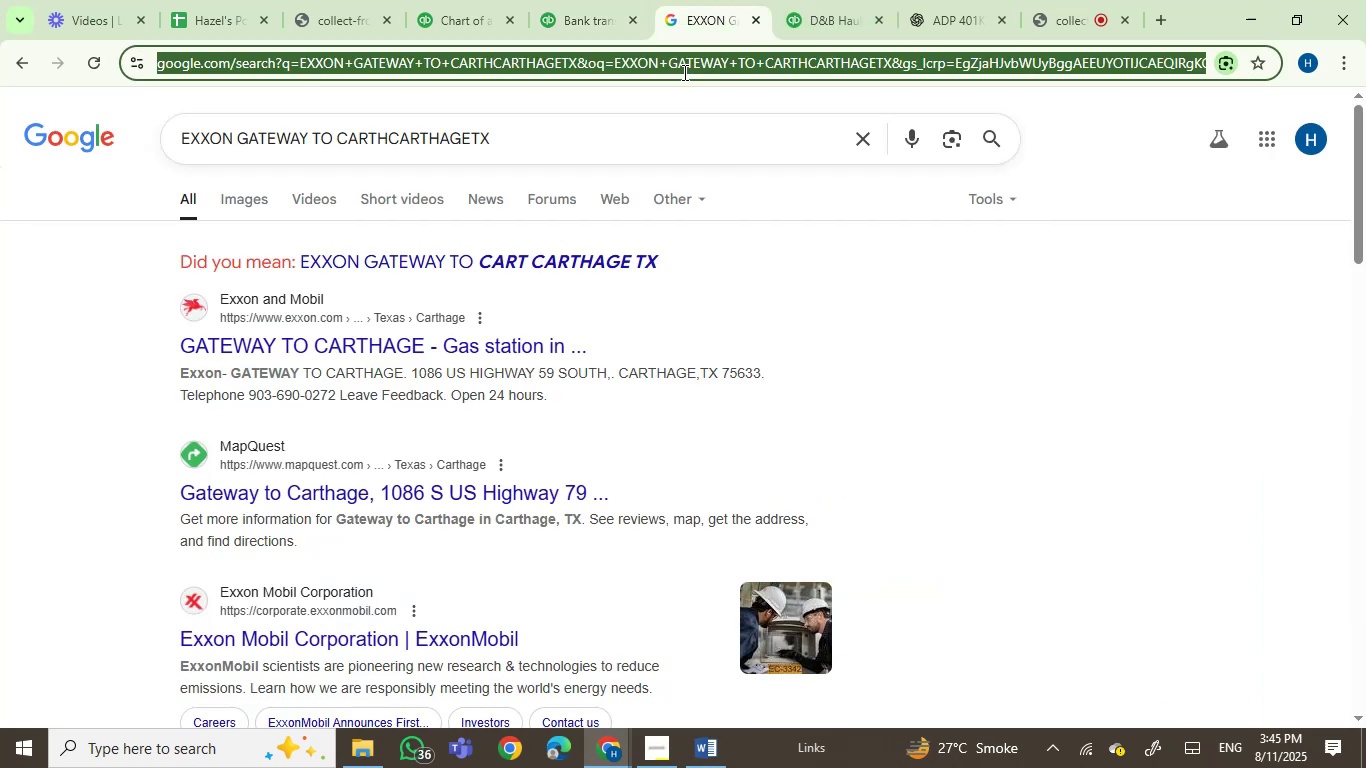 
key(Control+V)
 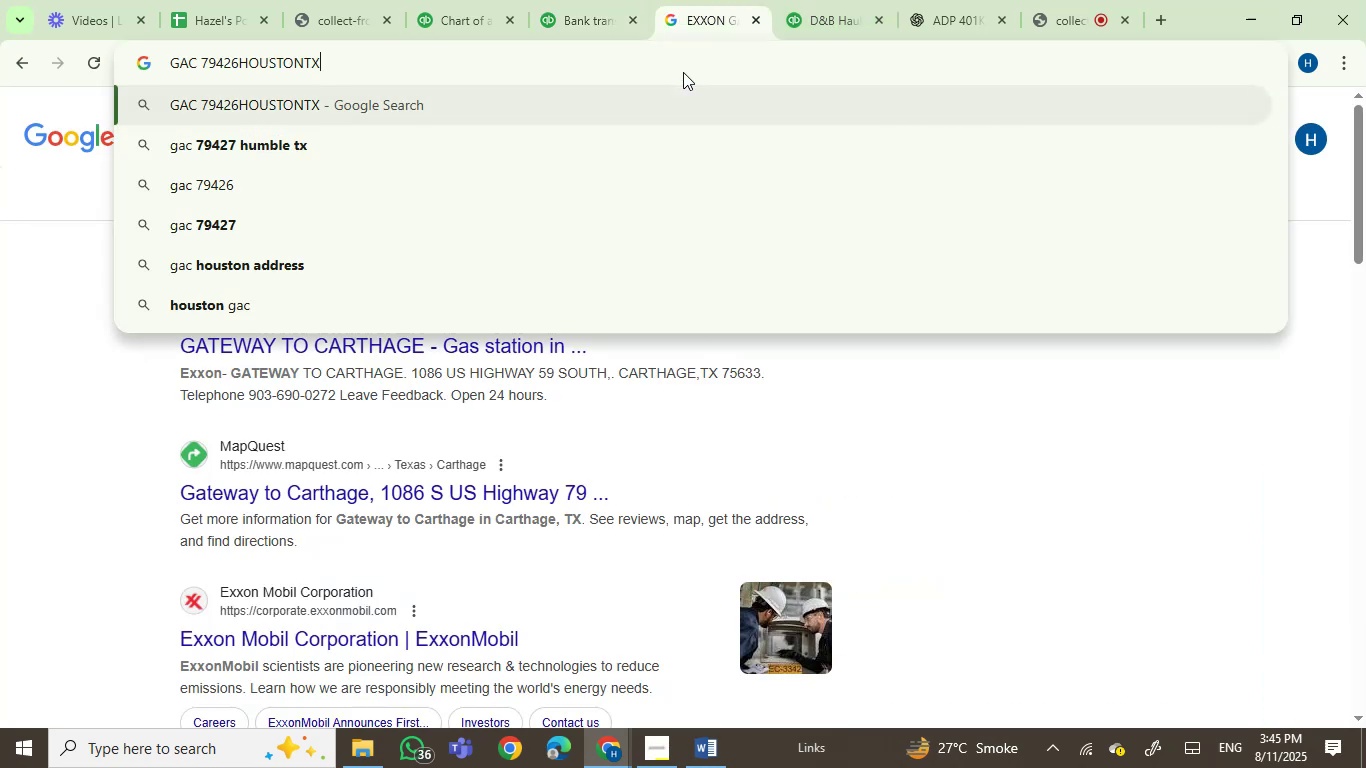 
key(Enter)
 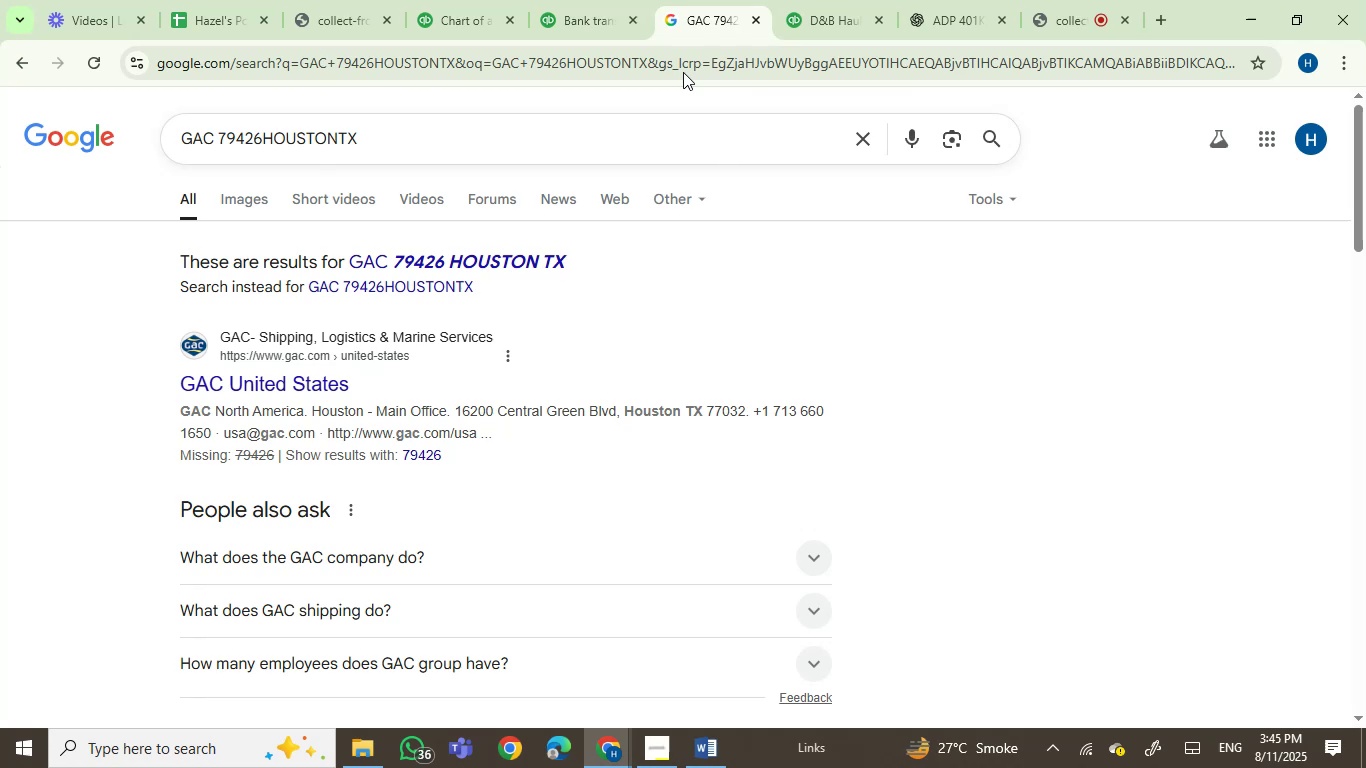 
wait(11.05)
 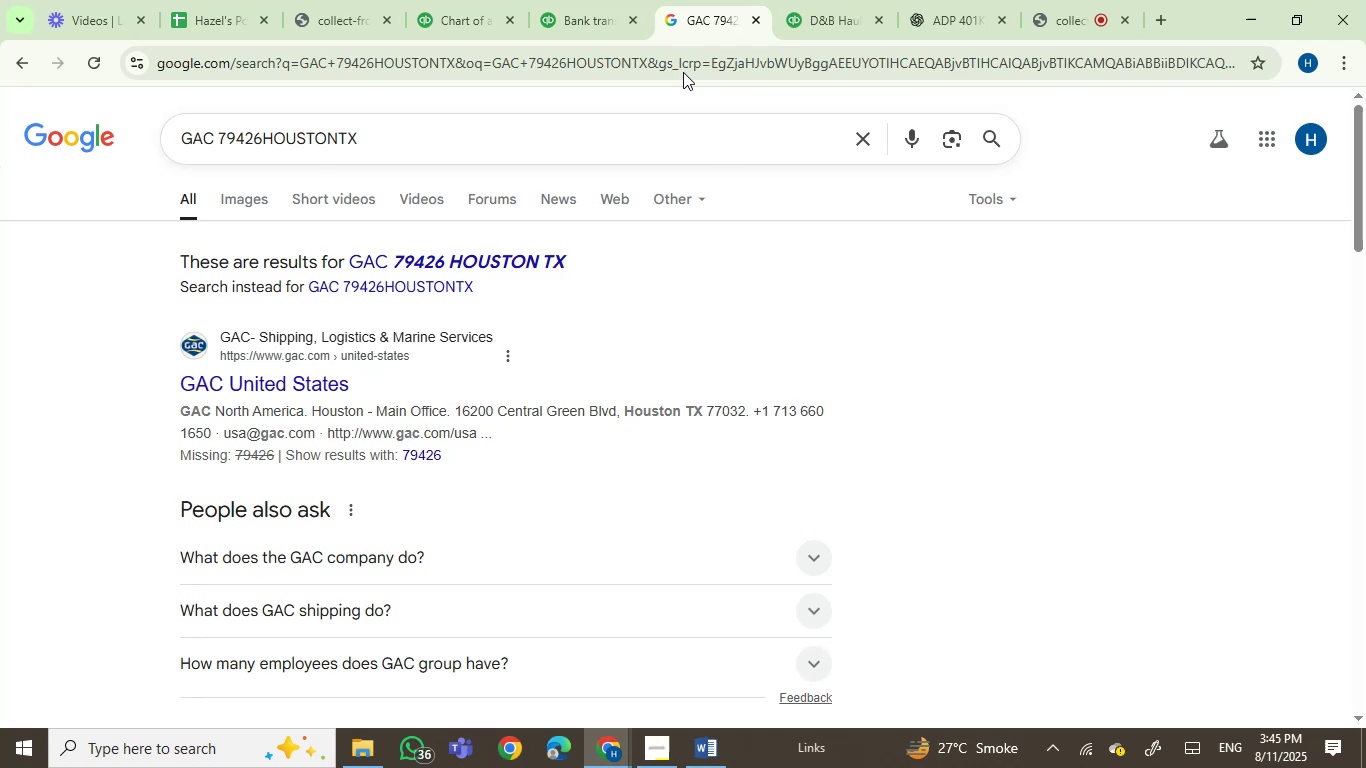 
scroll: coordinate [683, 72], scroll_direction: down, amount: 1.0
 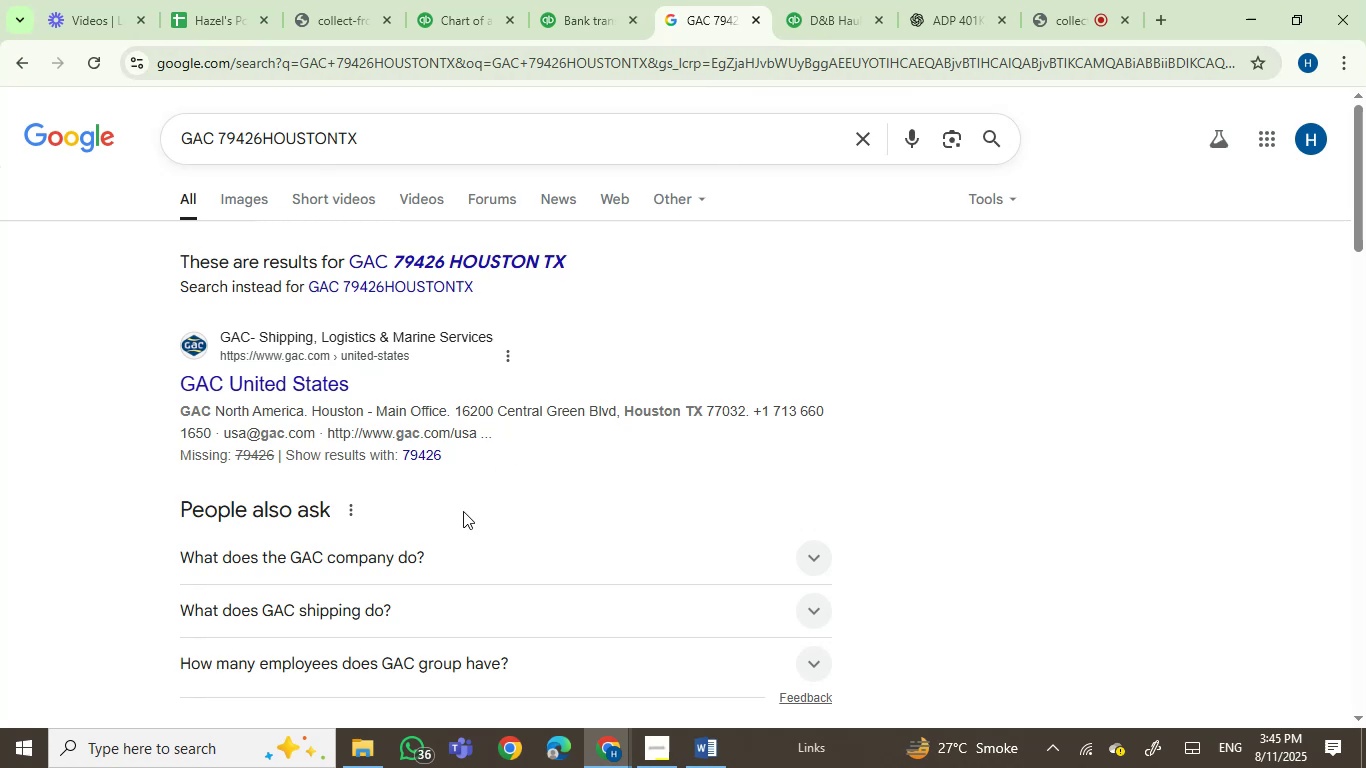 
left_click([370, 551])
 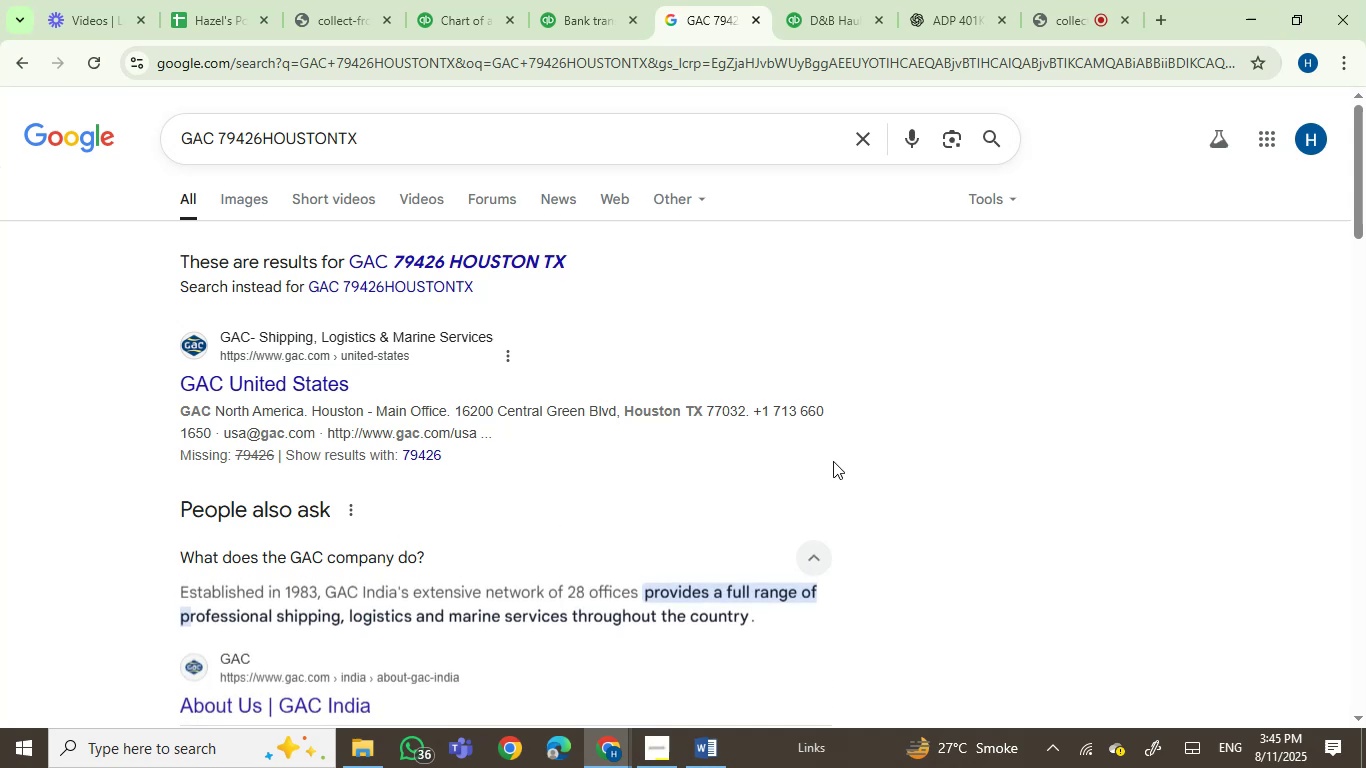 
scroll: coordinate [863, 465], scroll_direction: down, amount: 1.0
 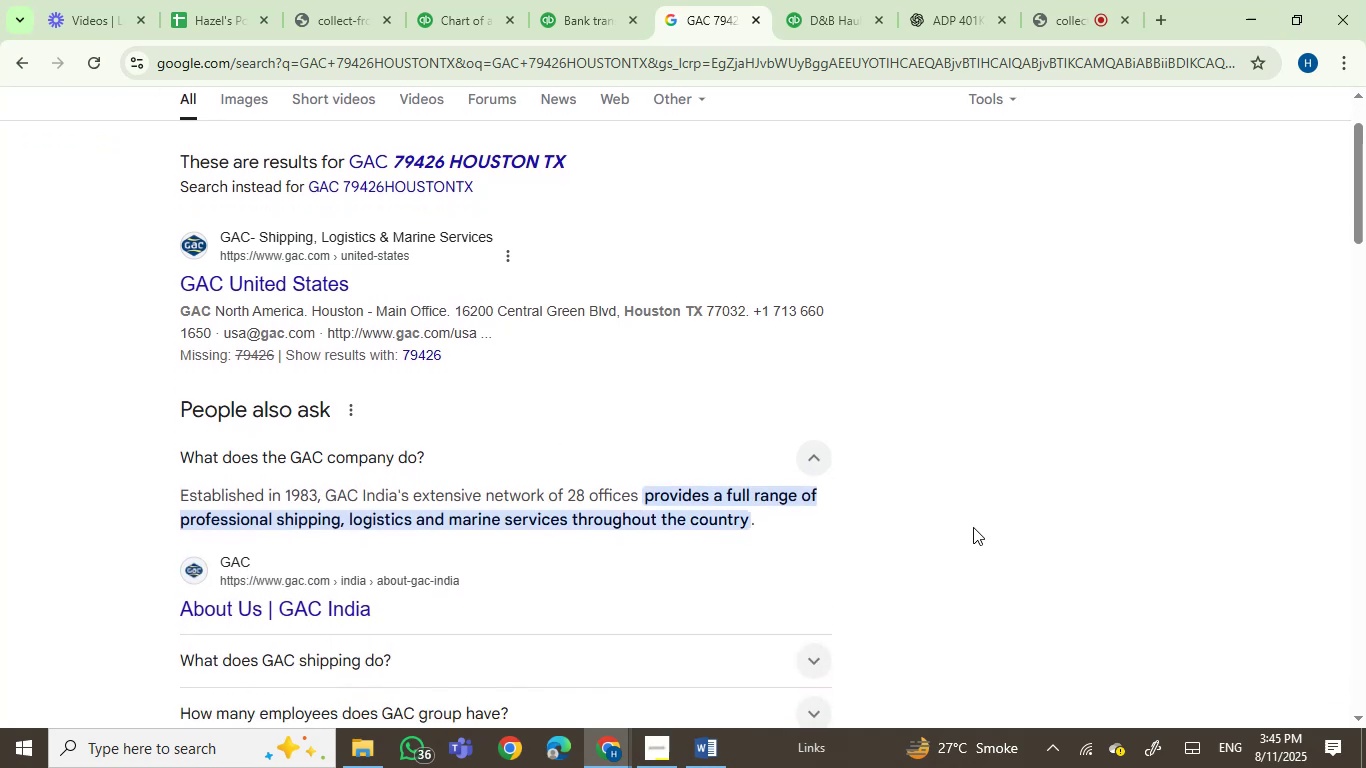 
wait(9.22)
 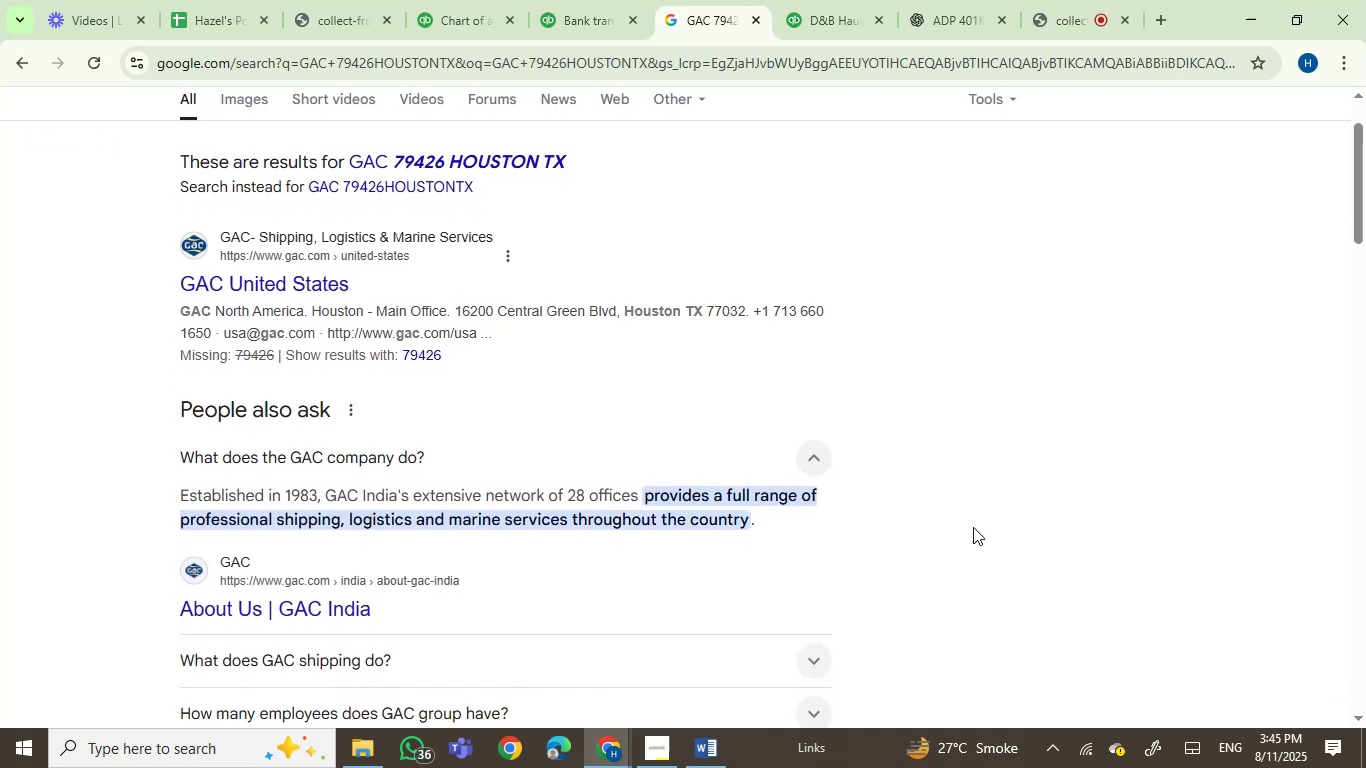 
scroll: coordinate [785, 398], scroll_direction: down, amount: 2.0
 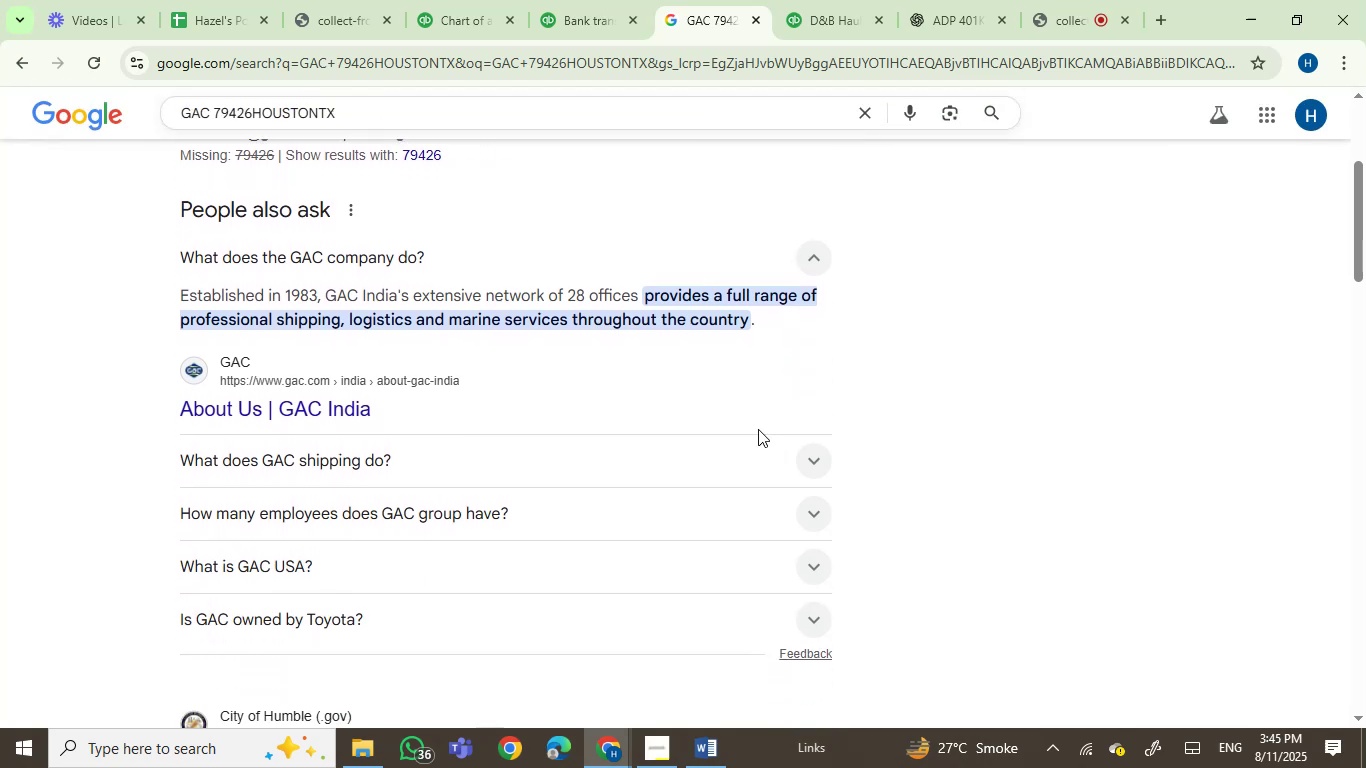 
left_click([615, 456])
 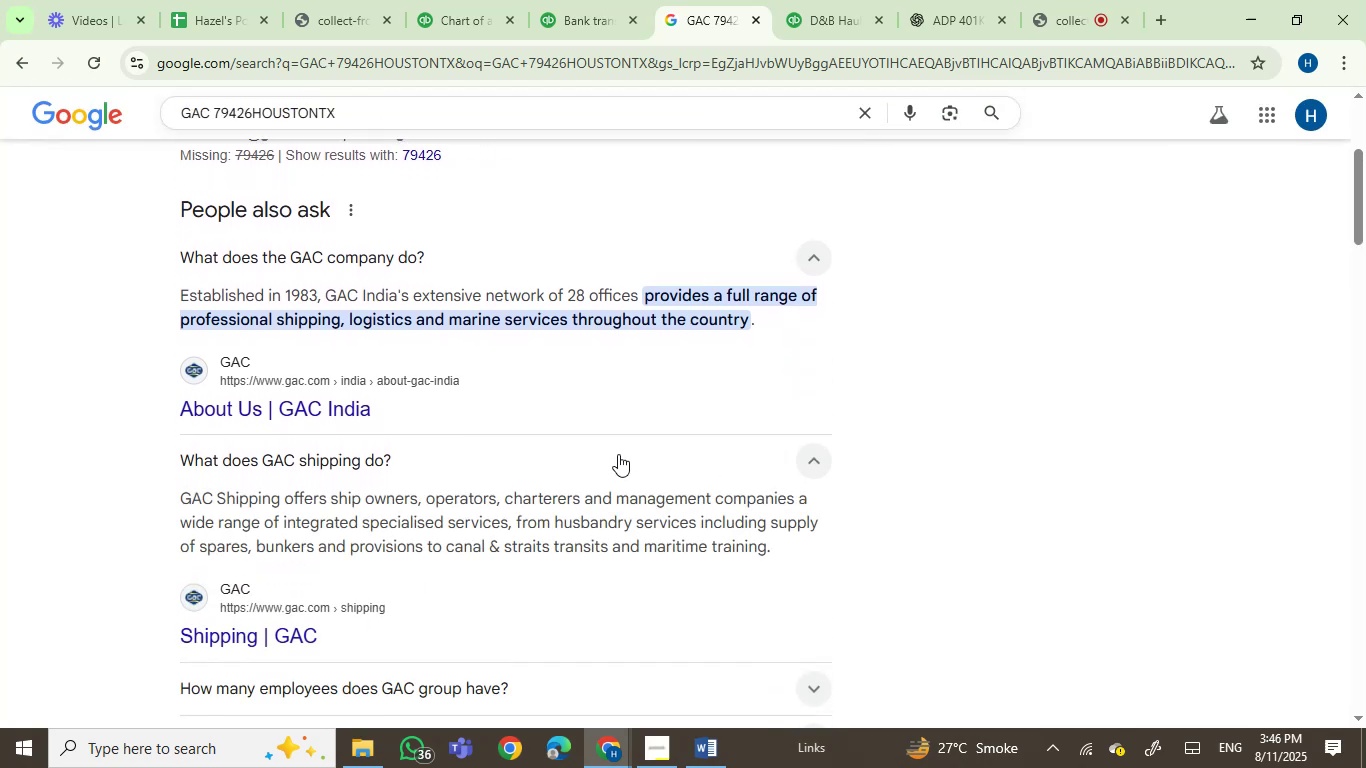 
wait(10.02)
 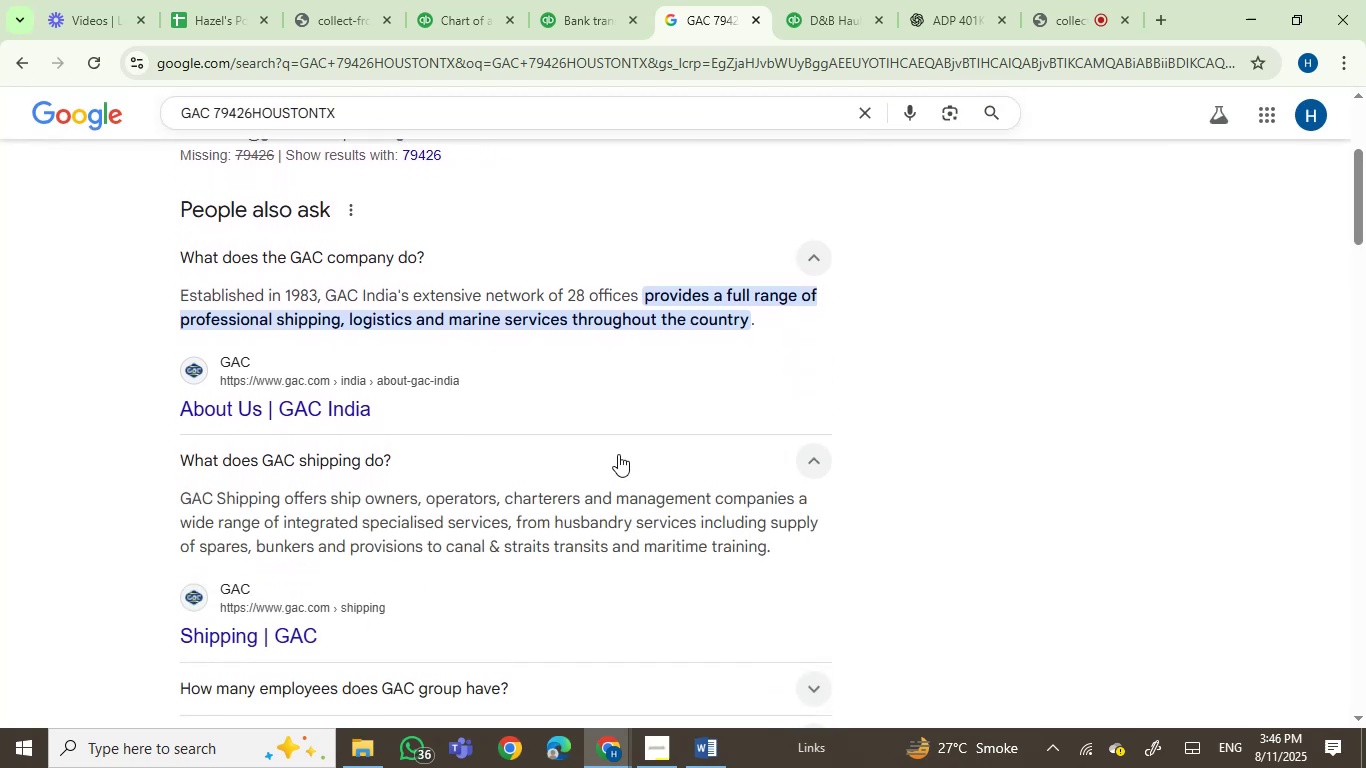 
left_click([582, 0])
 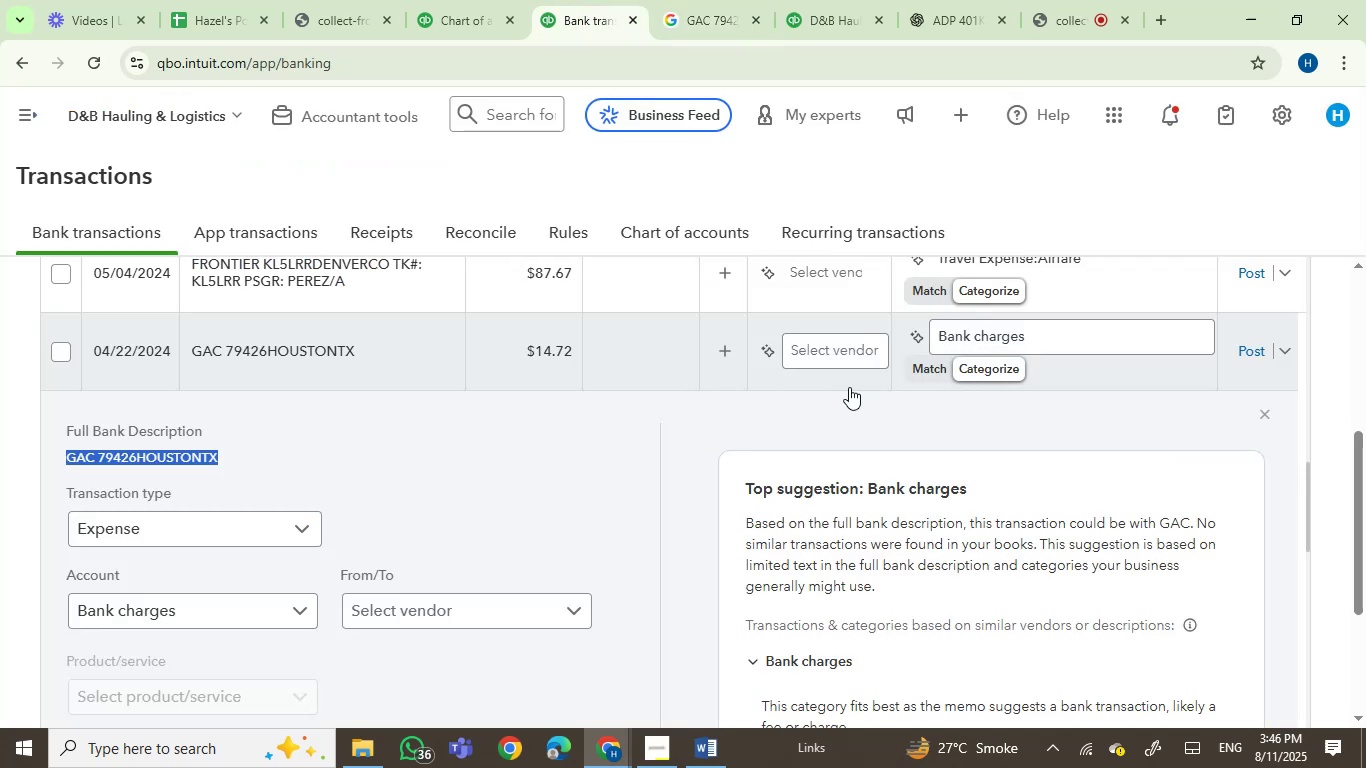 
left_click([981, 338])
 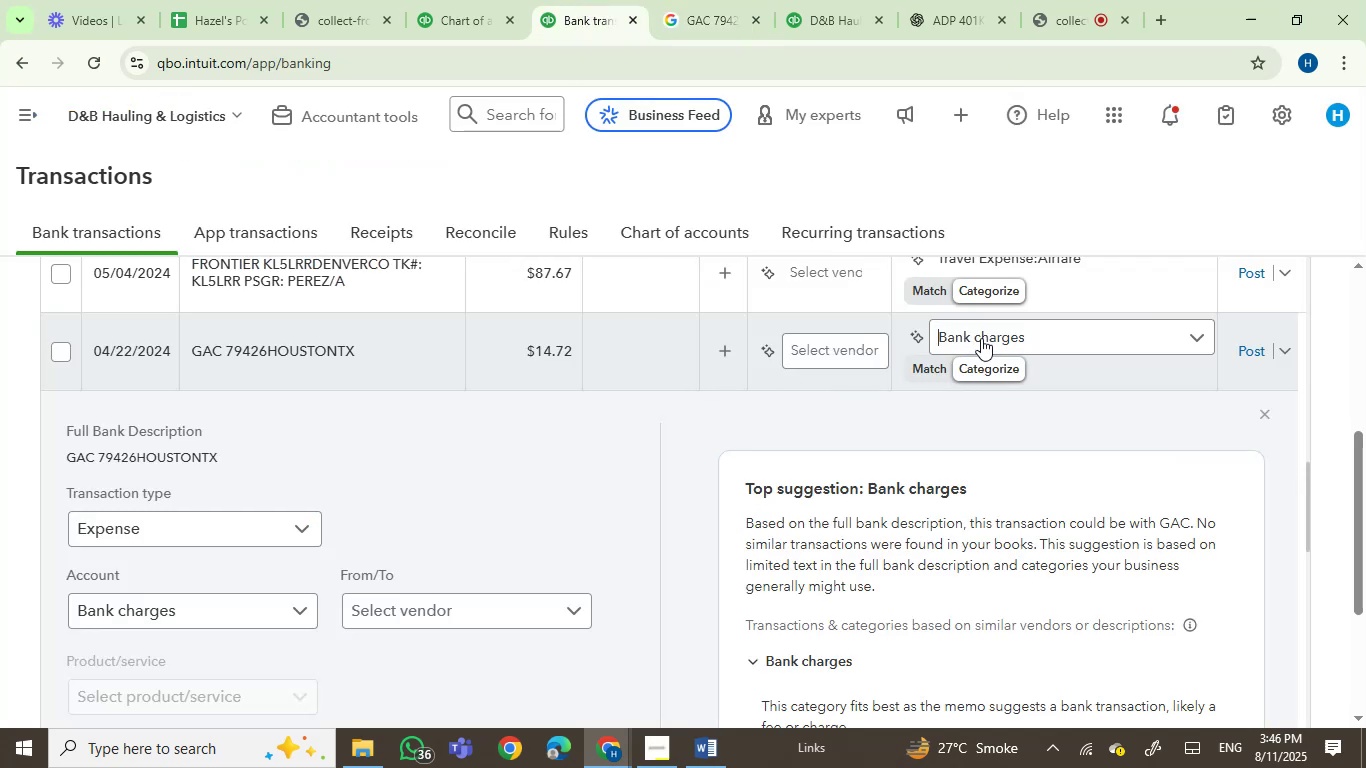 
left_click([981, 338])
 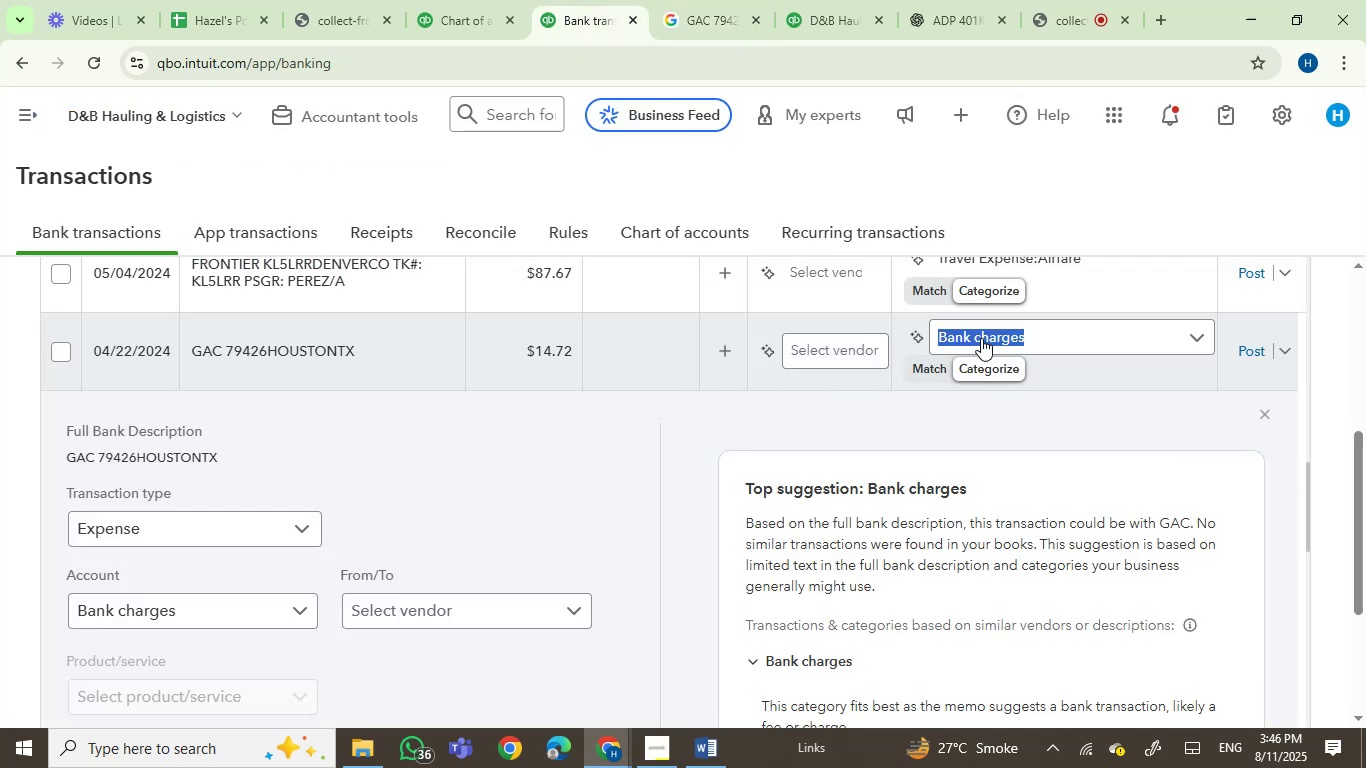 
type(shpp)
key(Backspace)
key(Backspace)
type(ipp)
 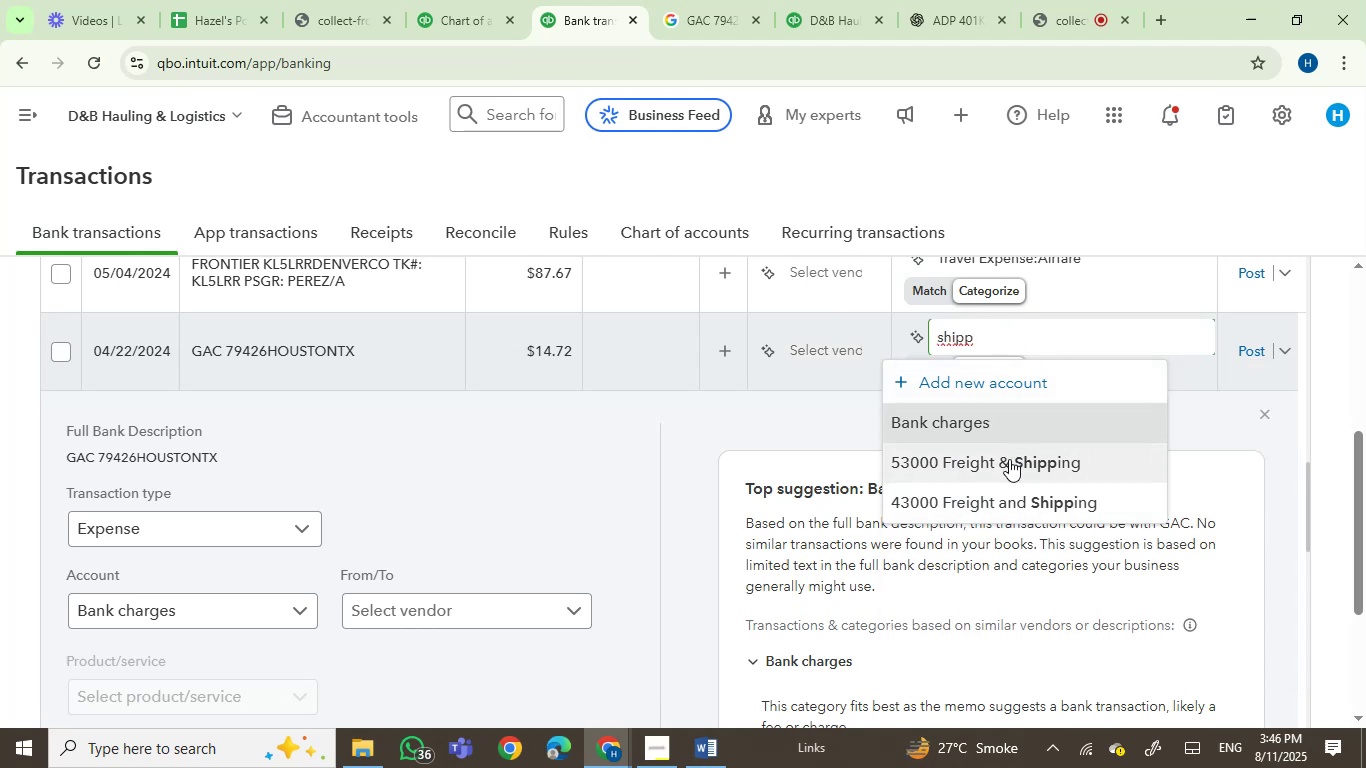 
wait(8.05)
 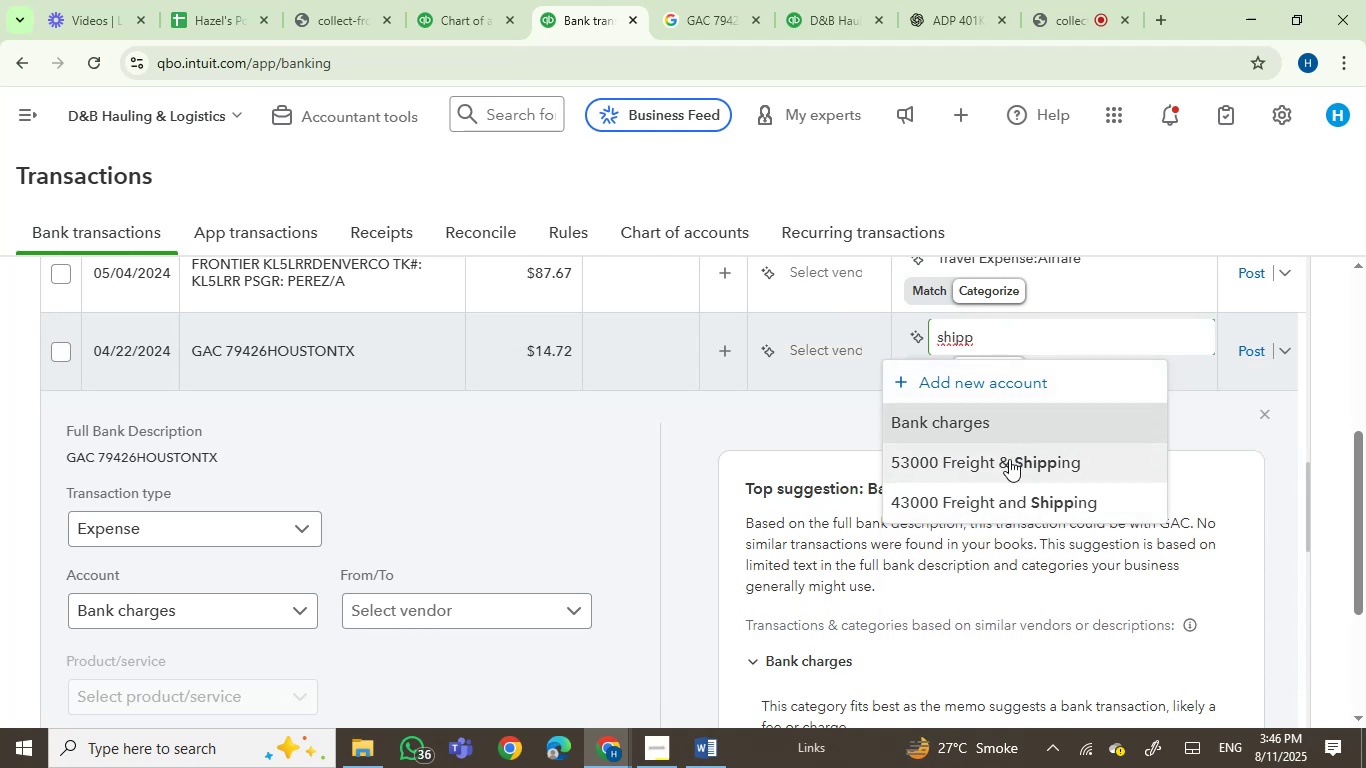 
left_click([1022, 457])
 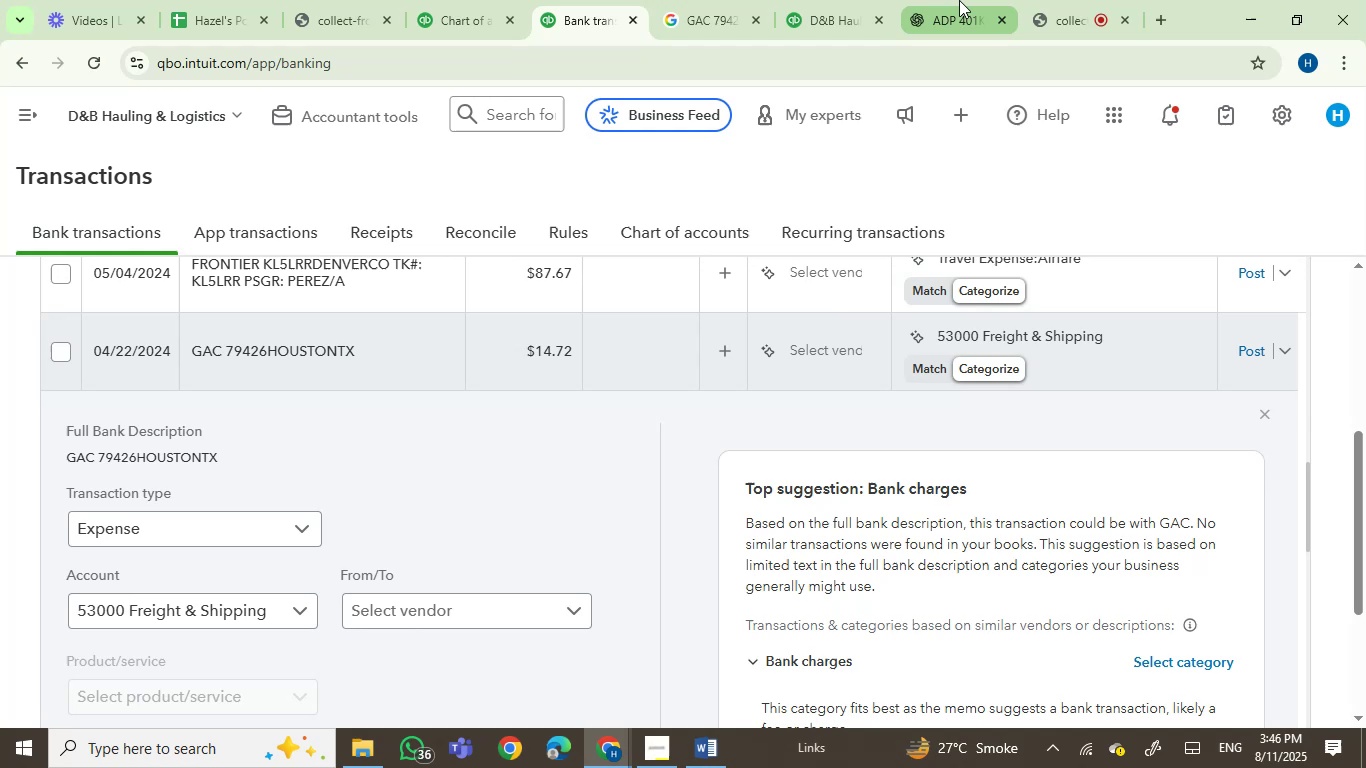 
left_click([832, 11])
 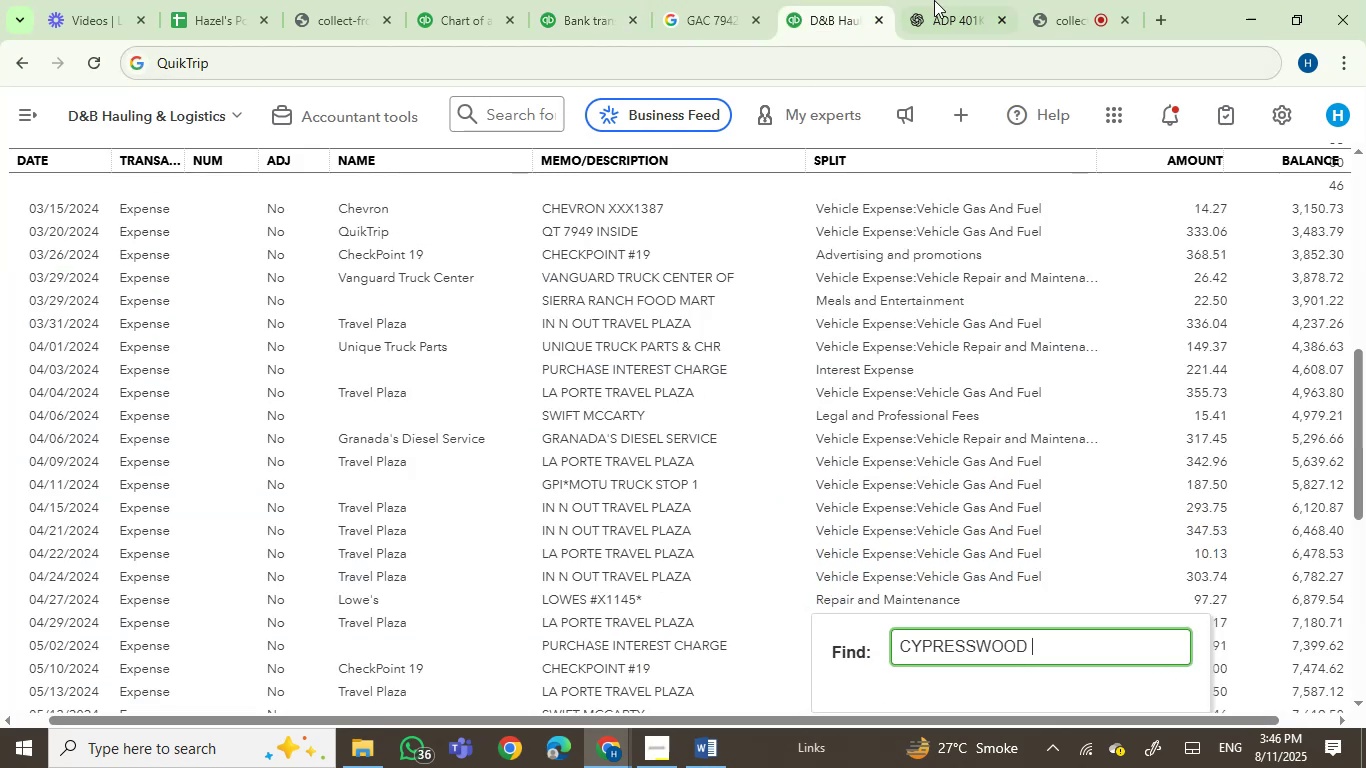 
left_click([934, 0])
 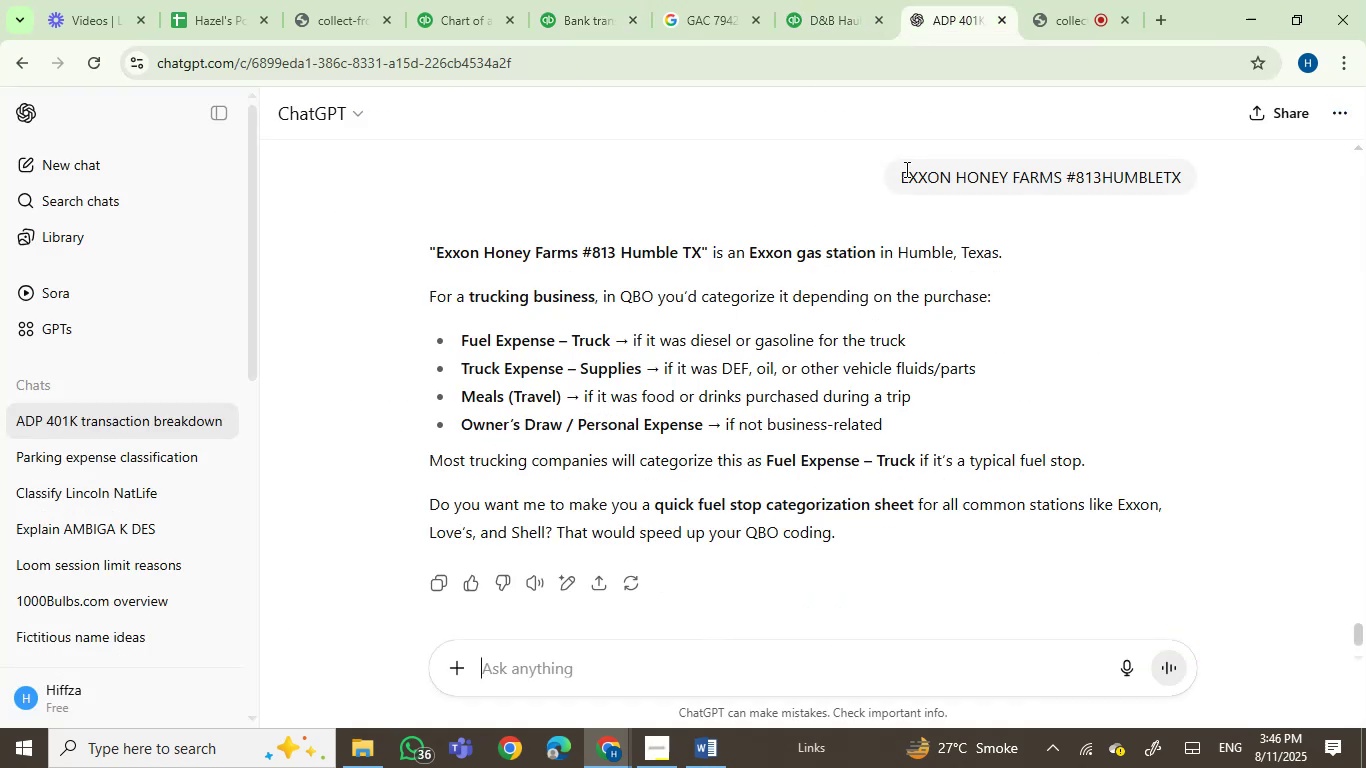 
key(Control+V)
 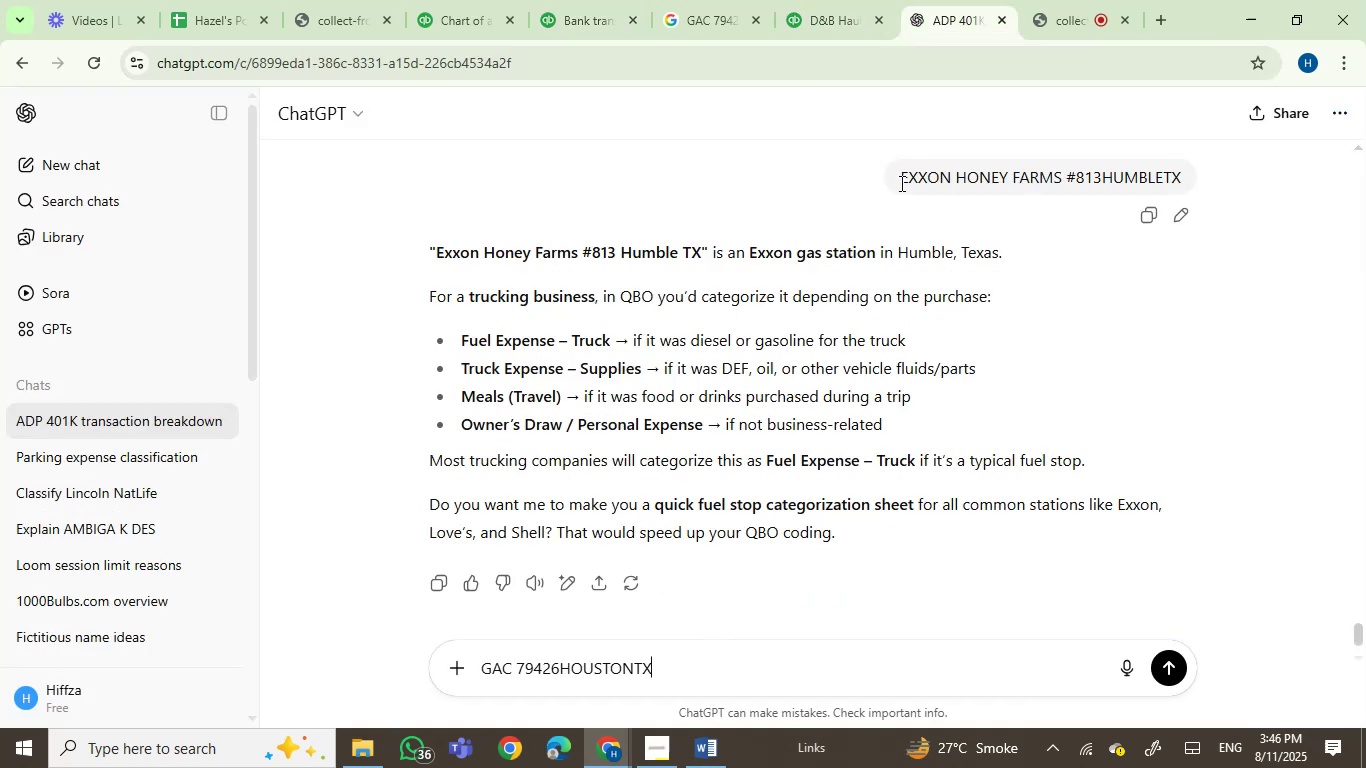 
key(Enter)
 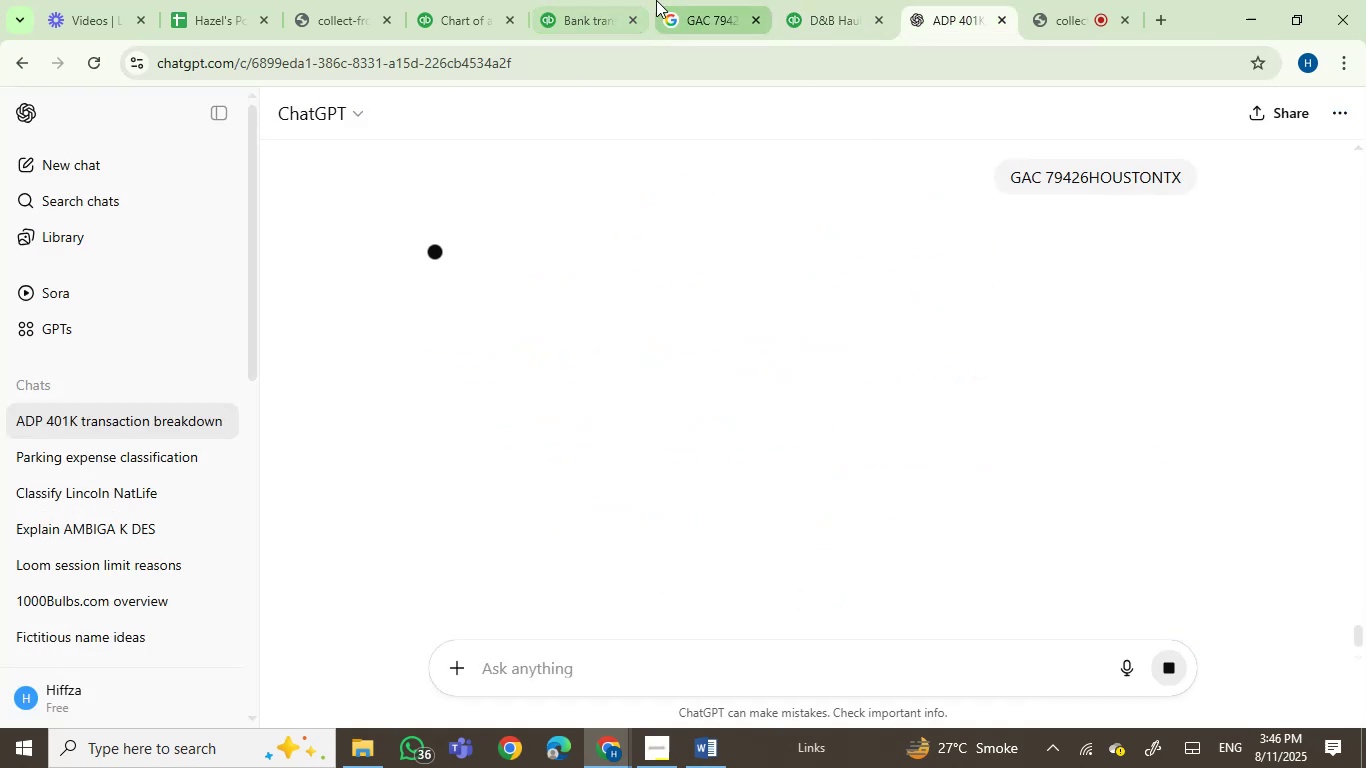 
left_click([461, 13])
 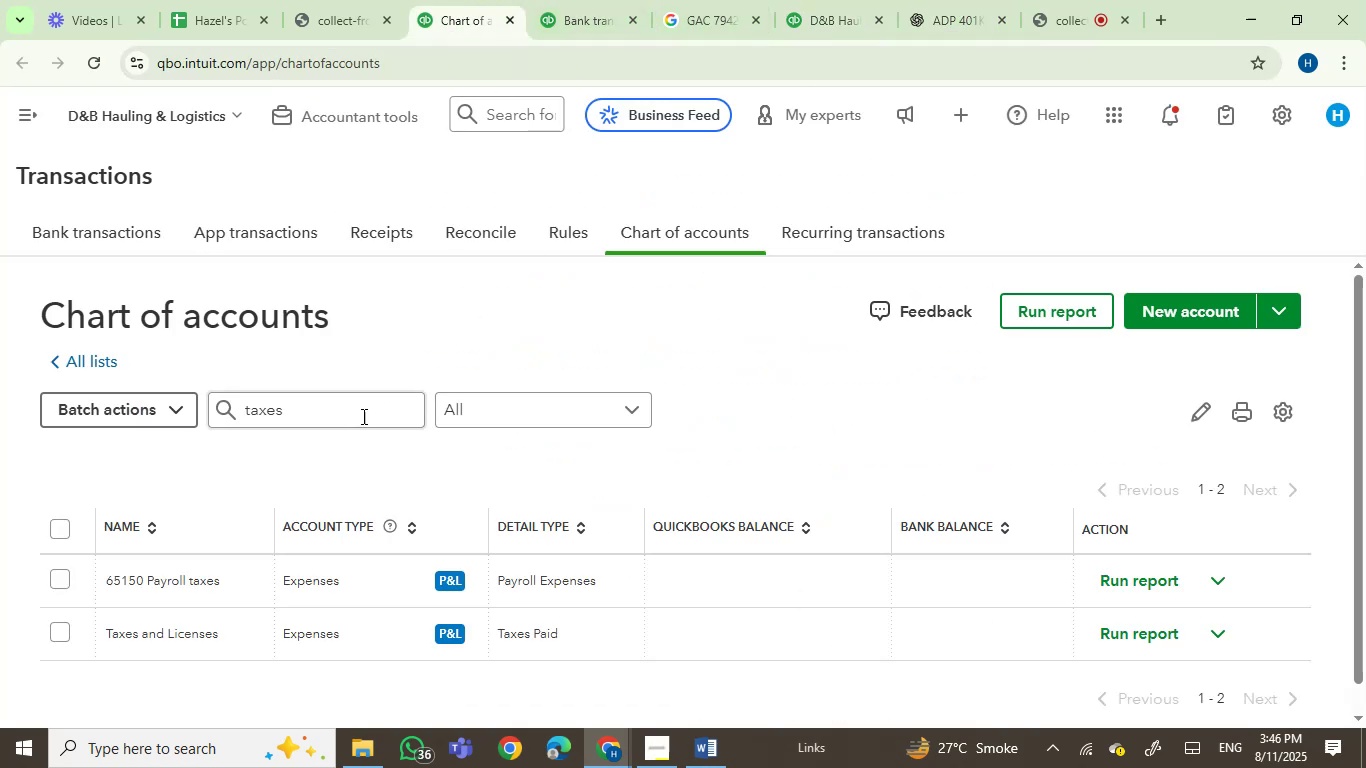 
left_click_drag(start_coordinate=[341, 421], to_coordinate=[80, 413])
 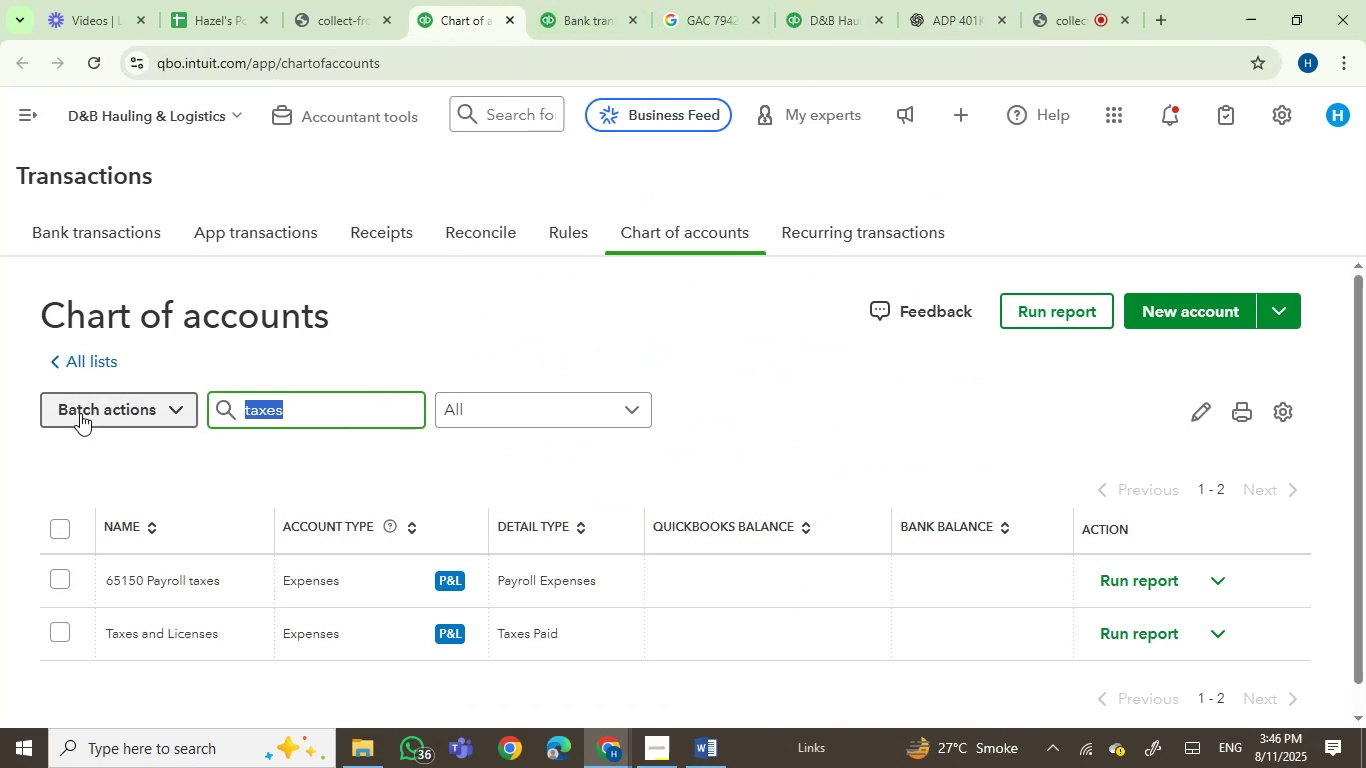 
type(ship)
 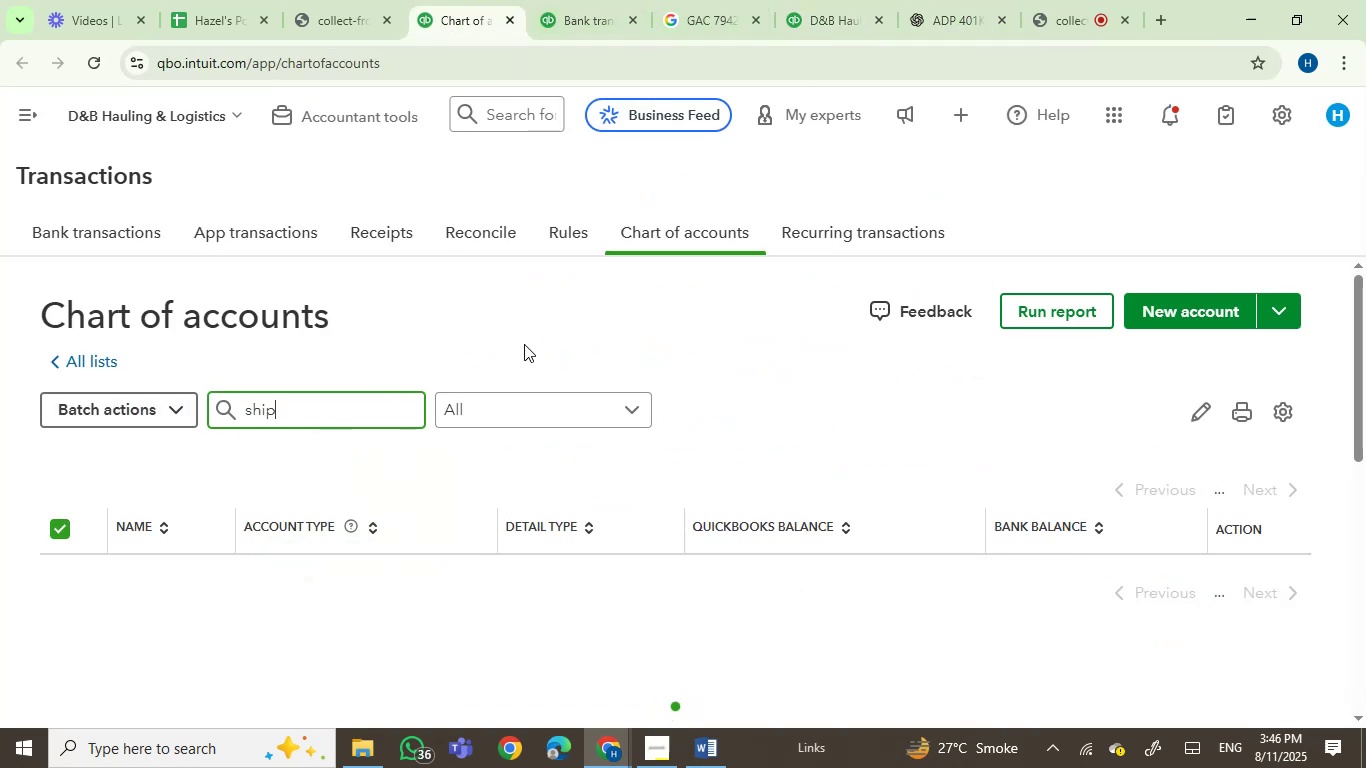 
left_click([599, 0])
 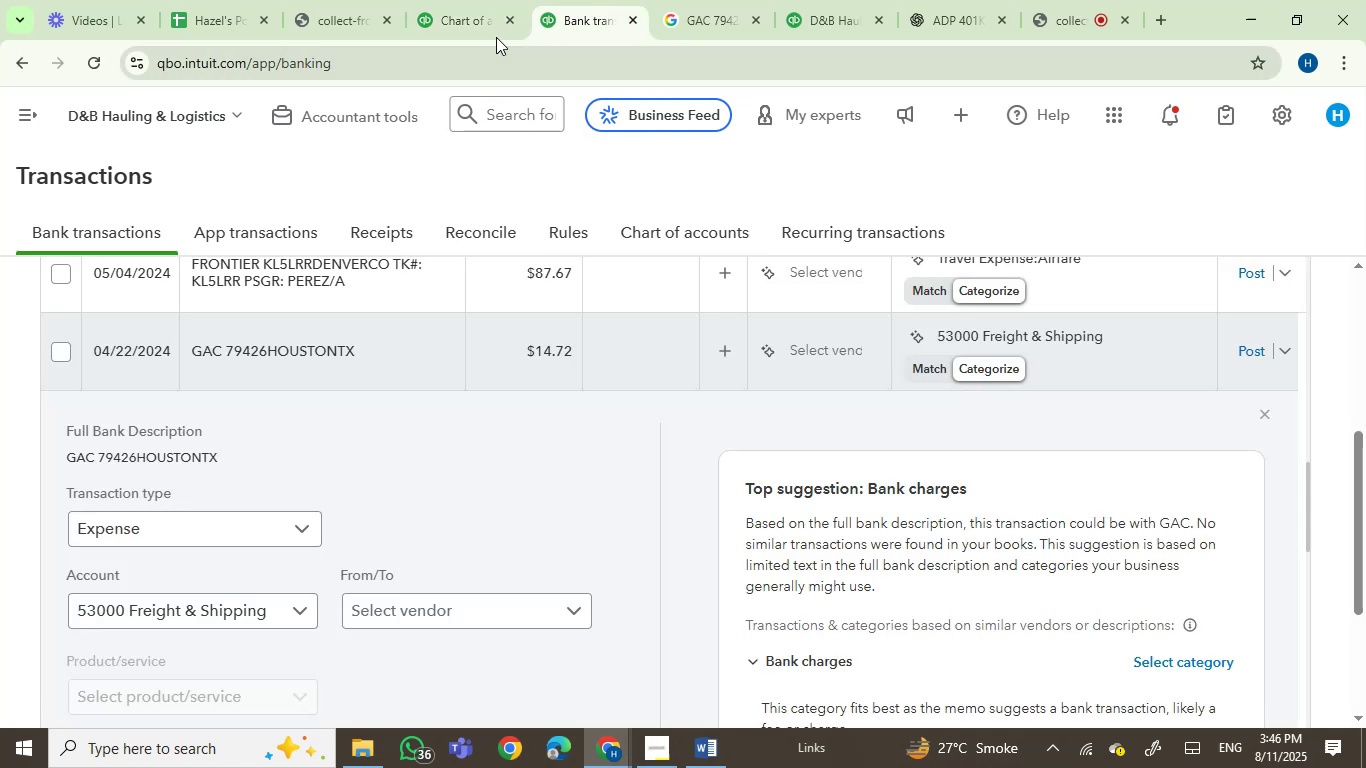 
left_click([457, 18])
 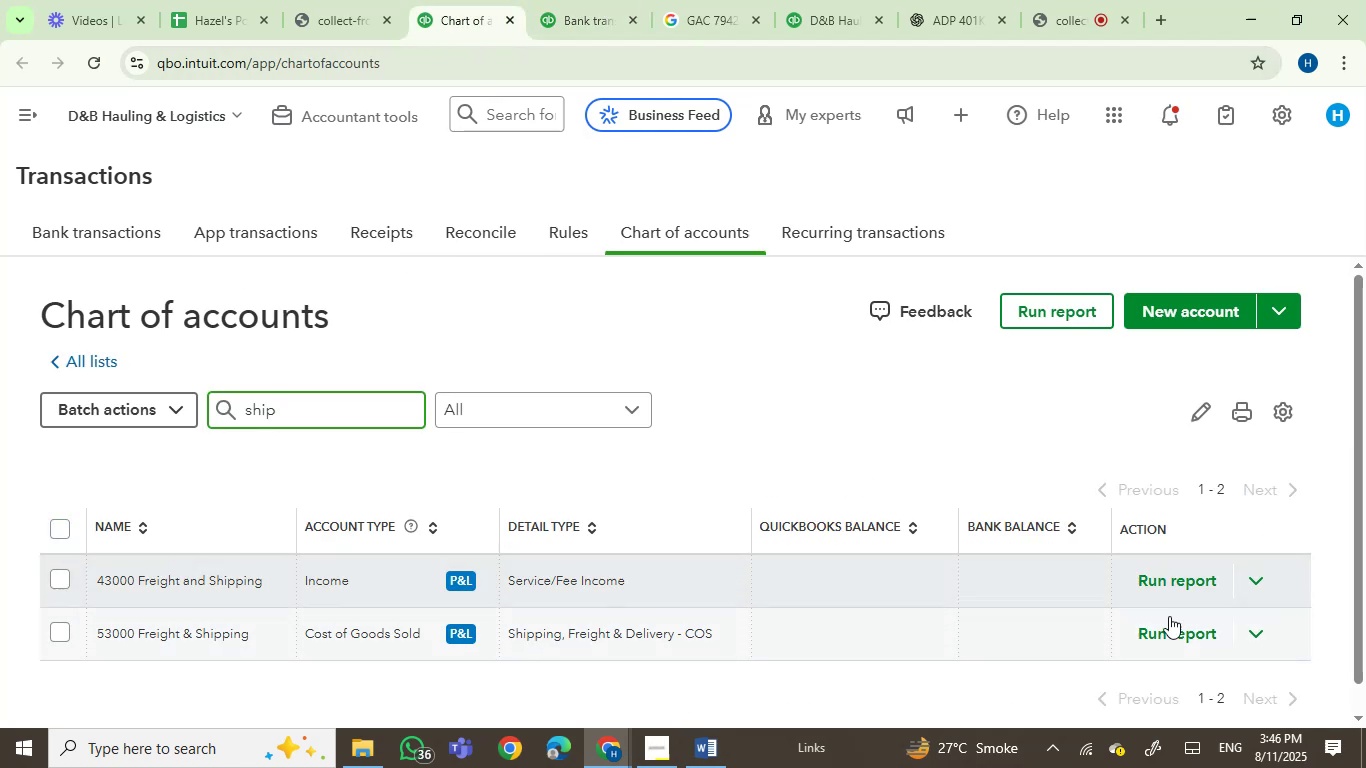 
left_click([1262, 624])
 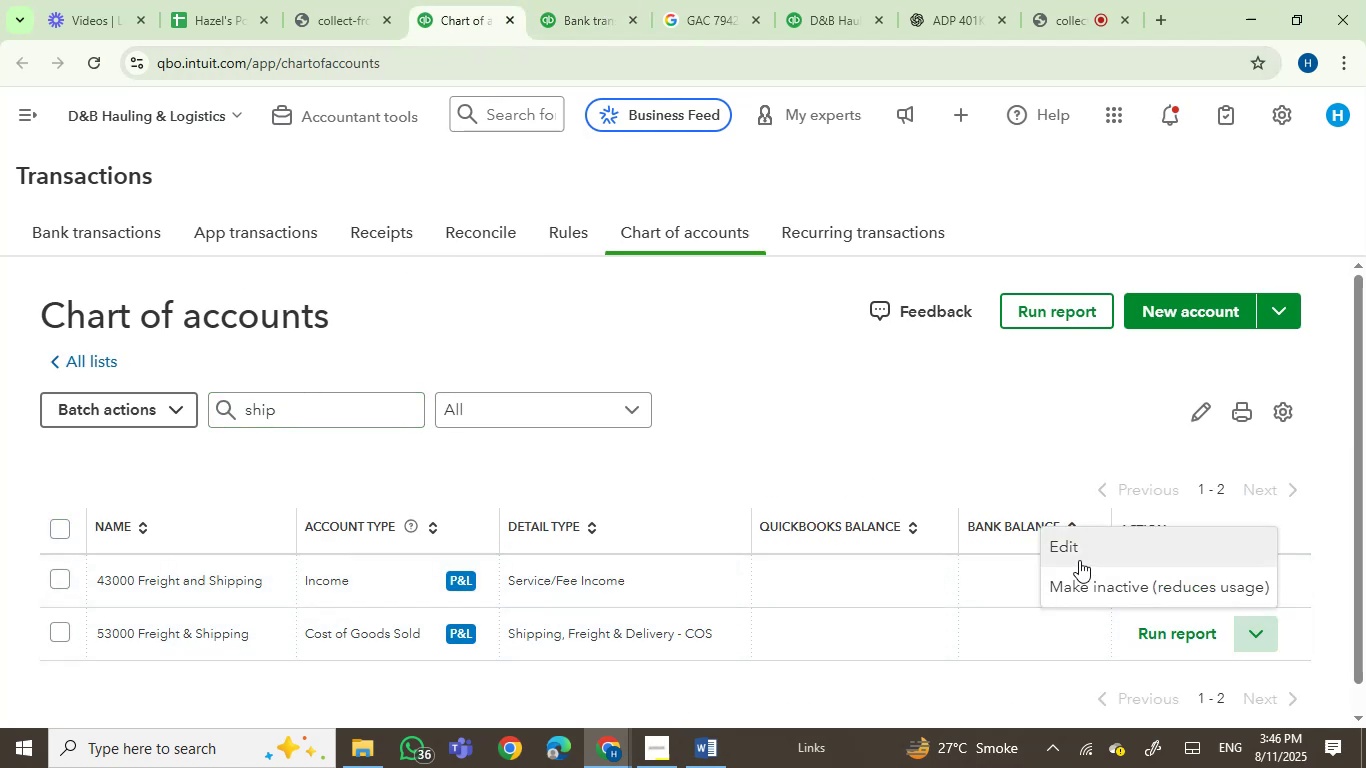 
left_click([1080, 557])
 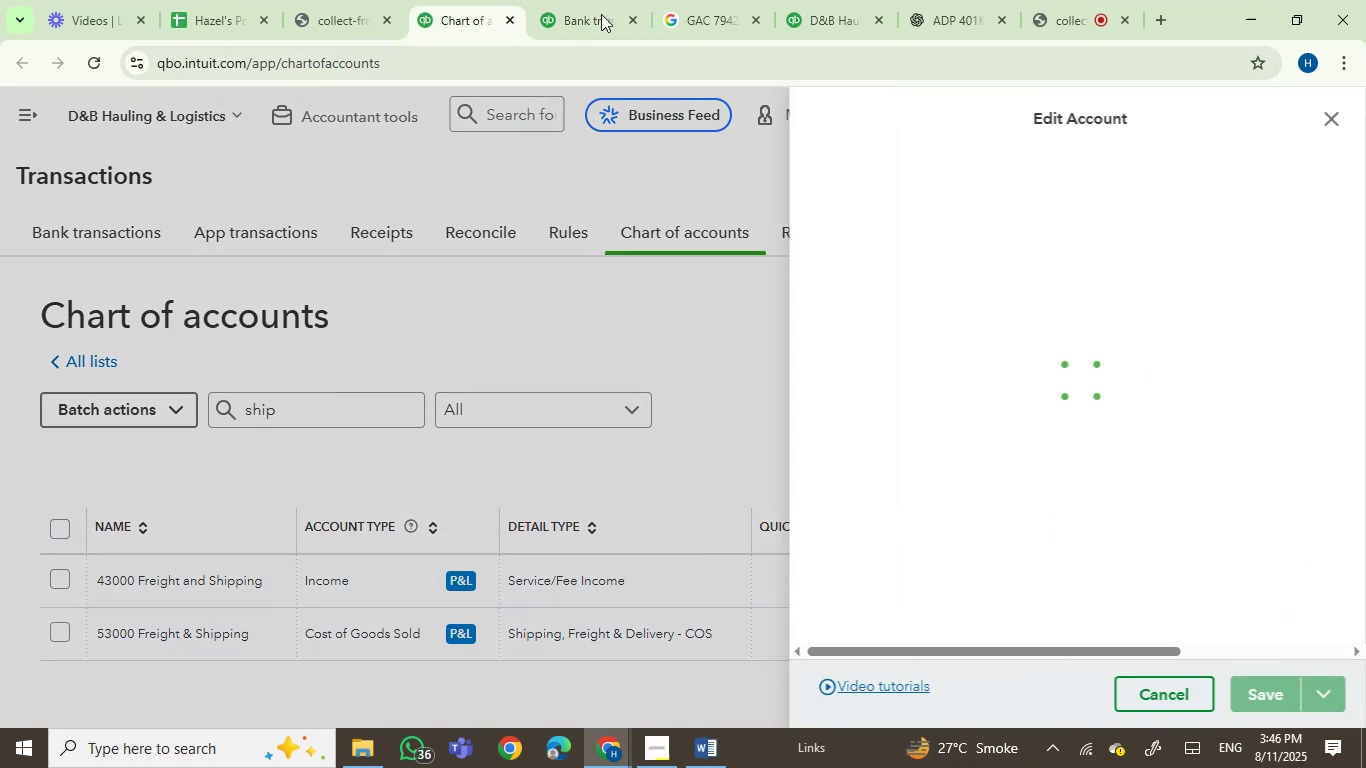 
left_click([562, 0])
 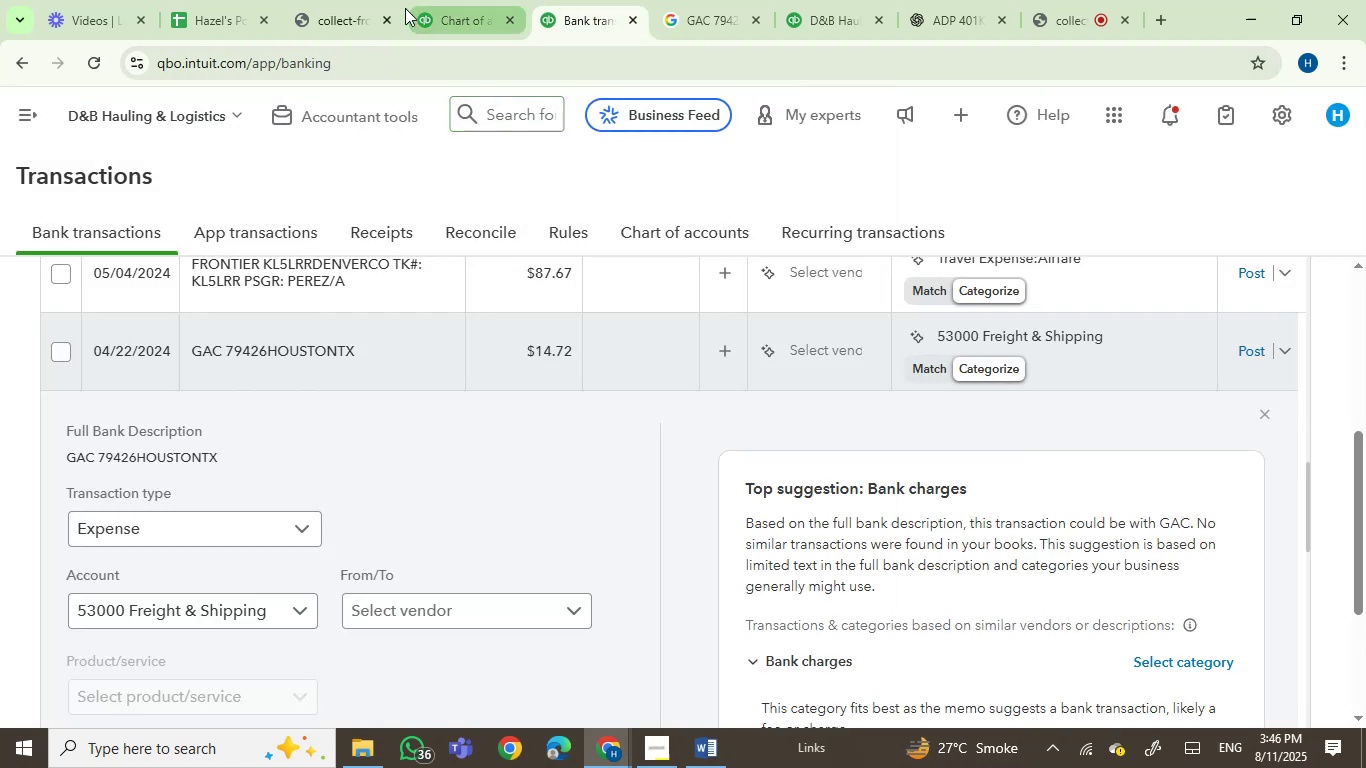 
left_click([457, 0])
 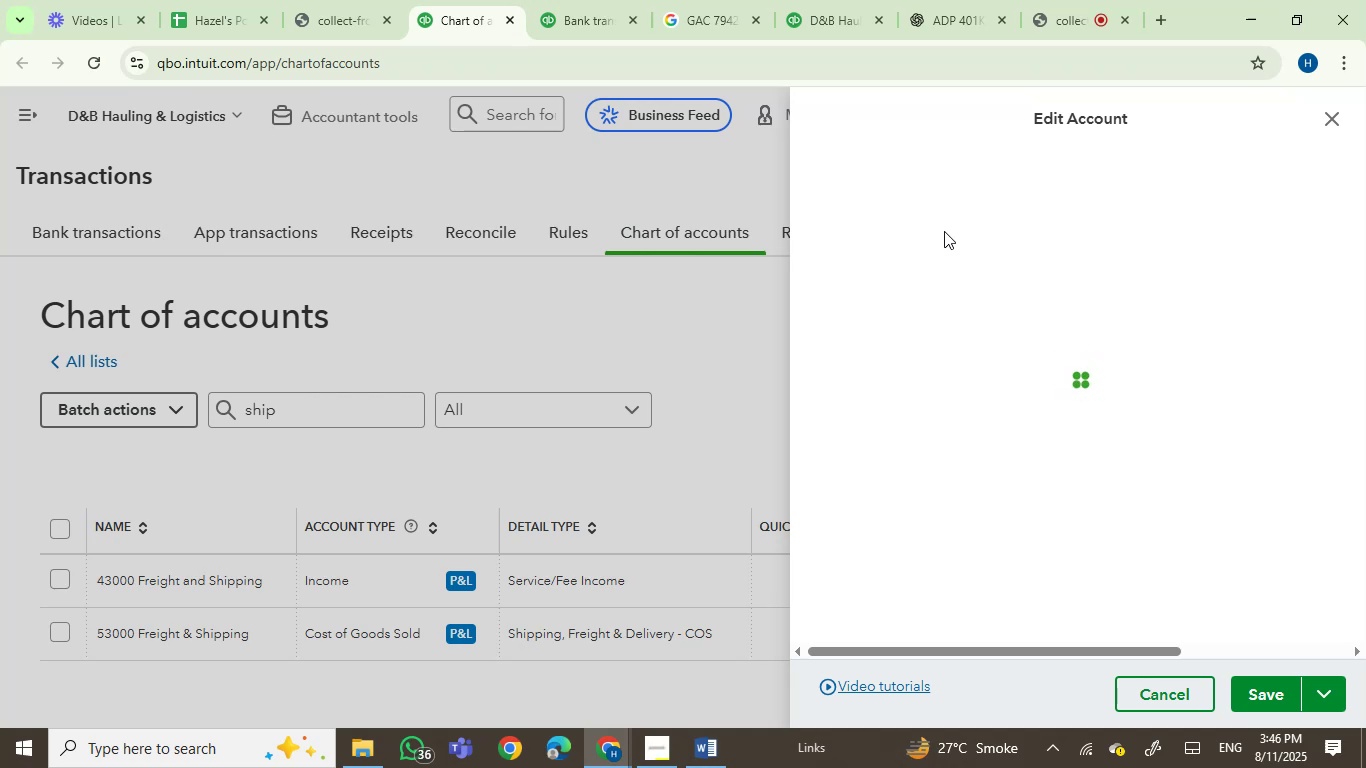 
wait(8.11)
 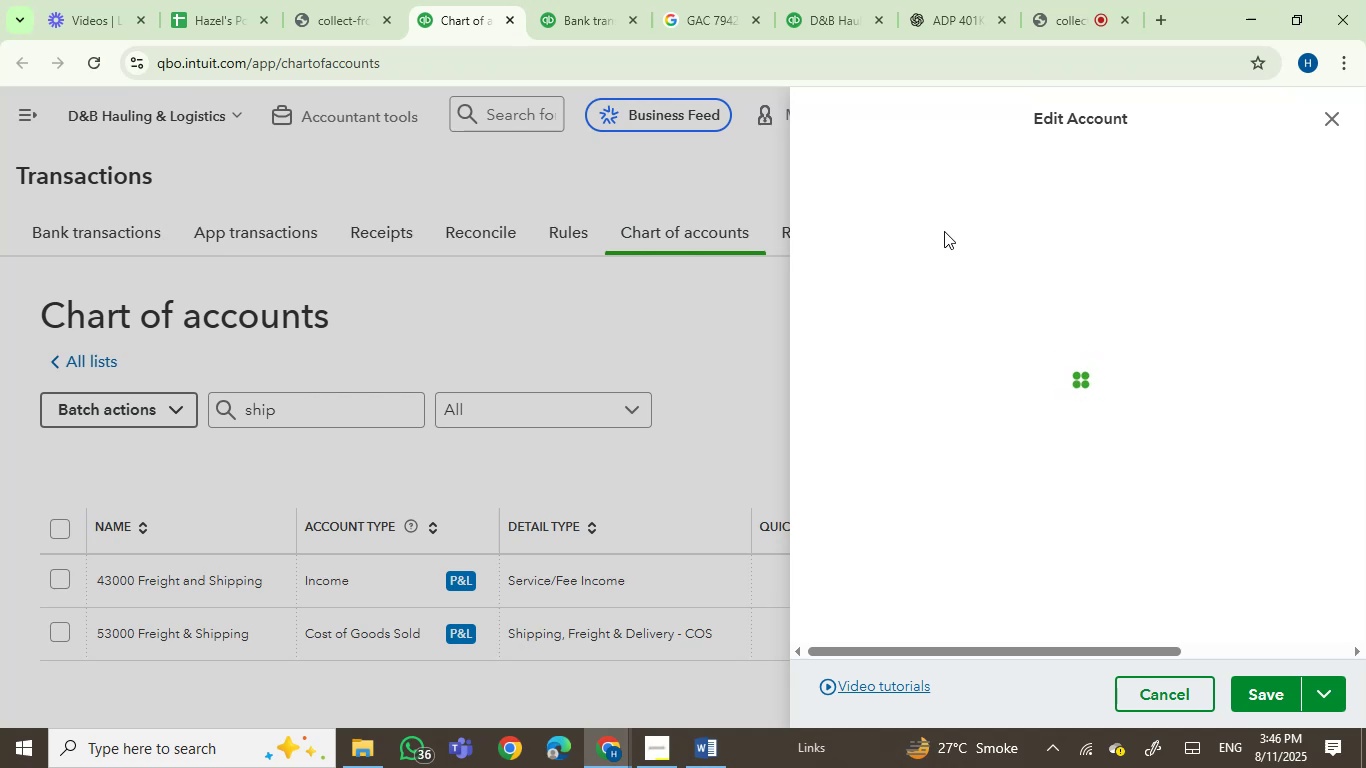 
double_click([842, 207])
 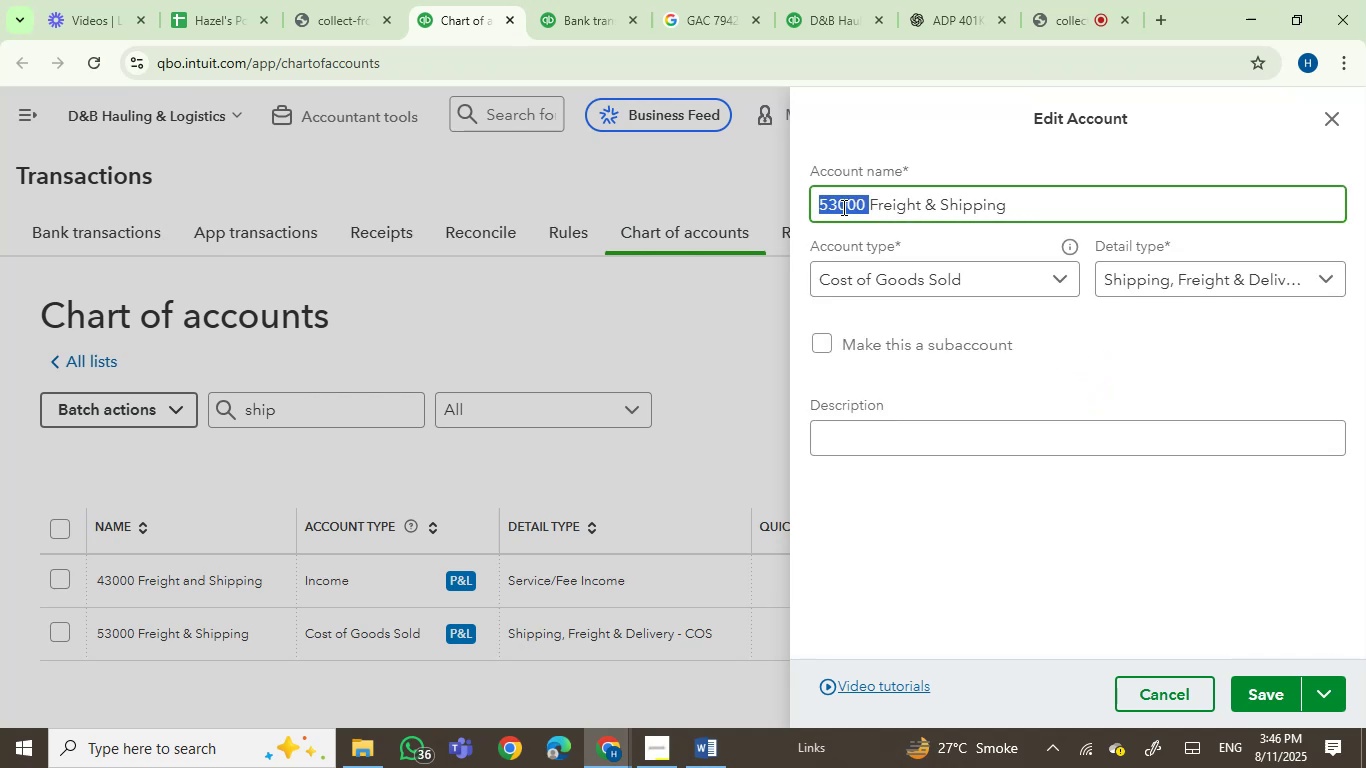 
key(Backspace)
 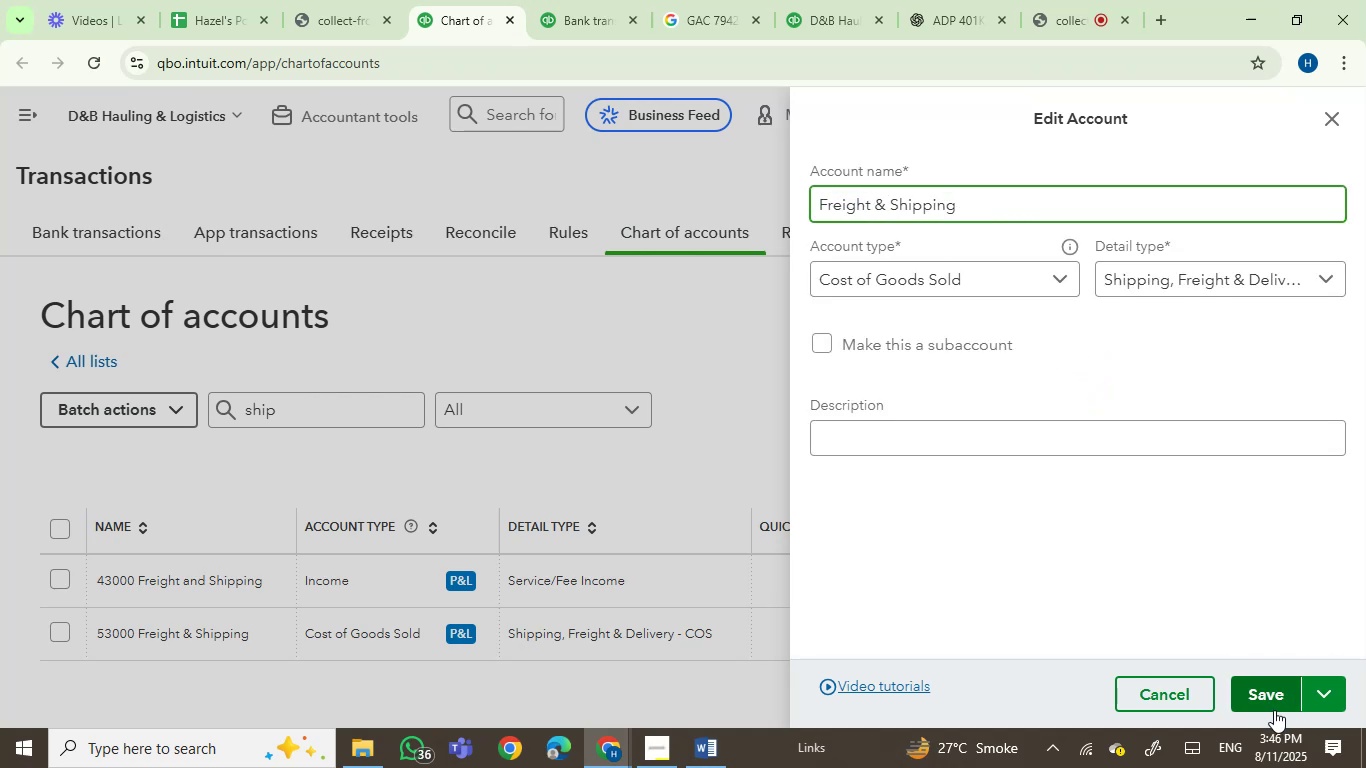 
left_click([1274, 694])
 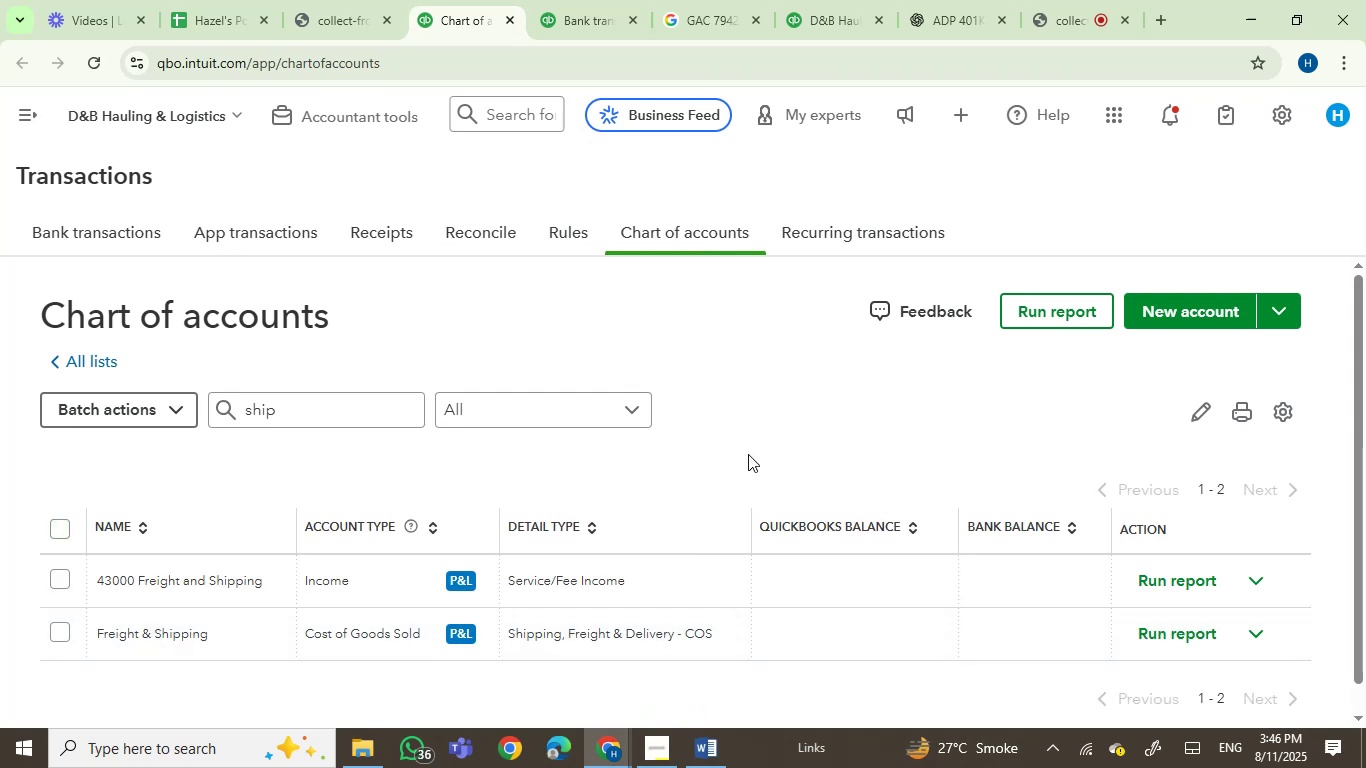 
left_click([617, 0])
 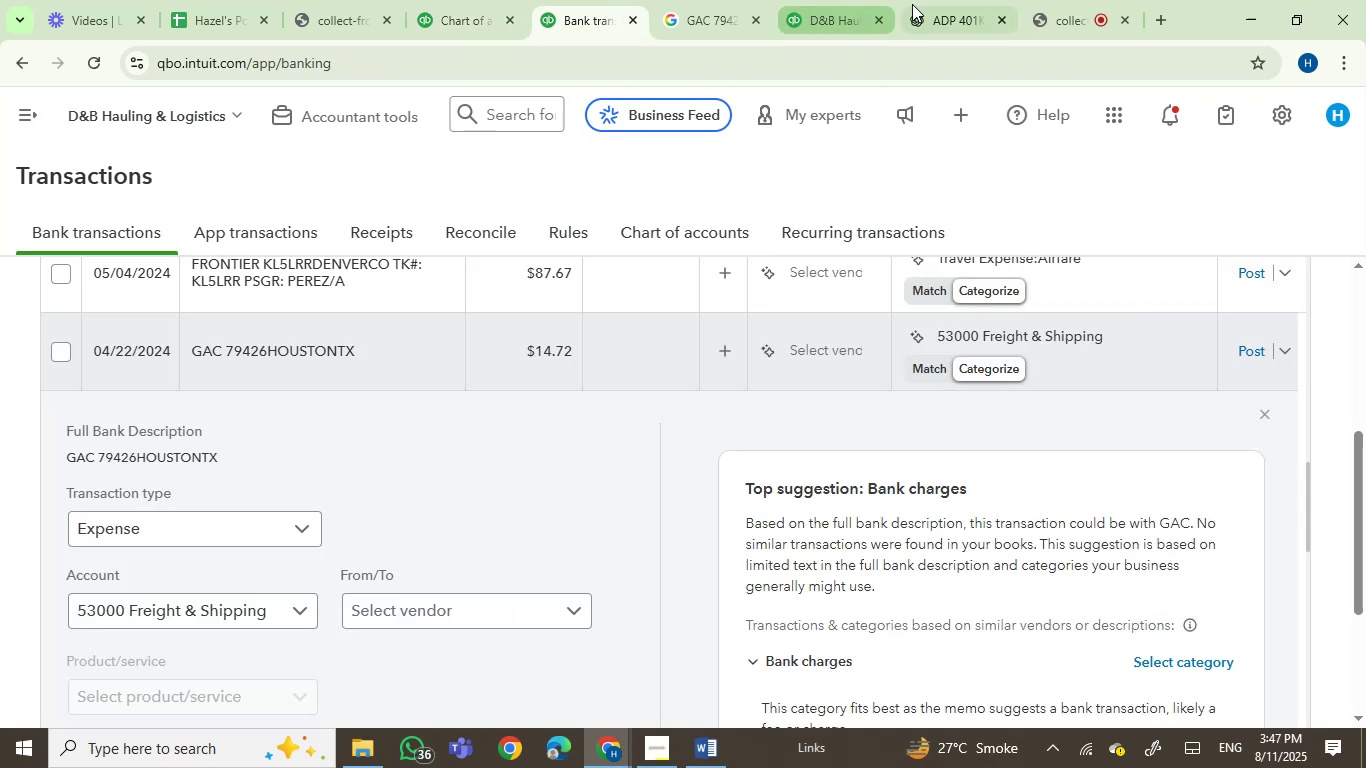 
left_click([964, 2])
 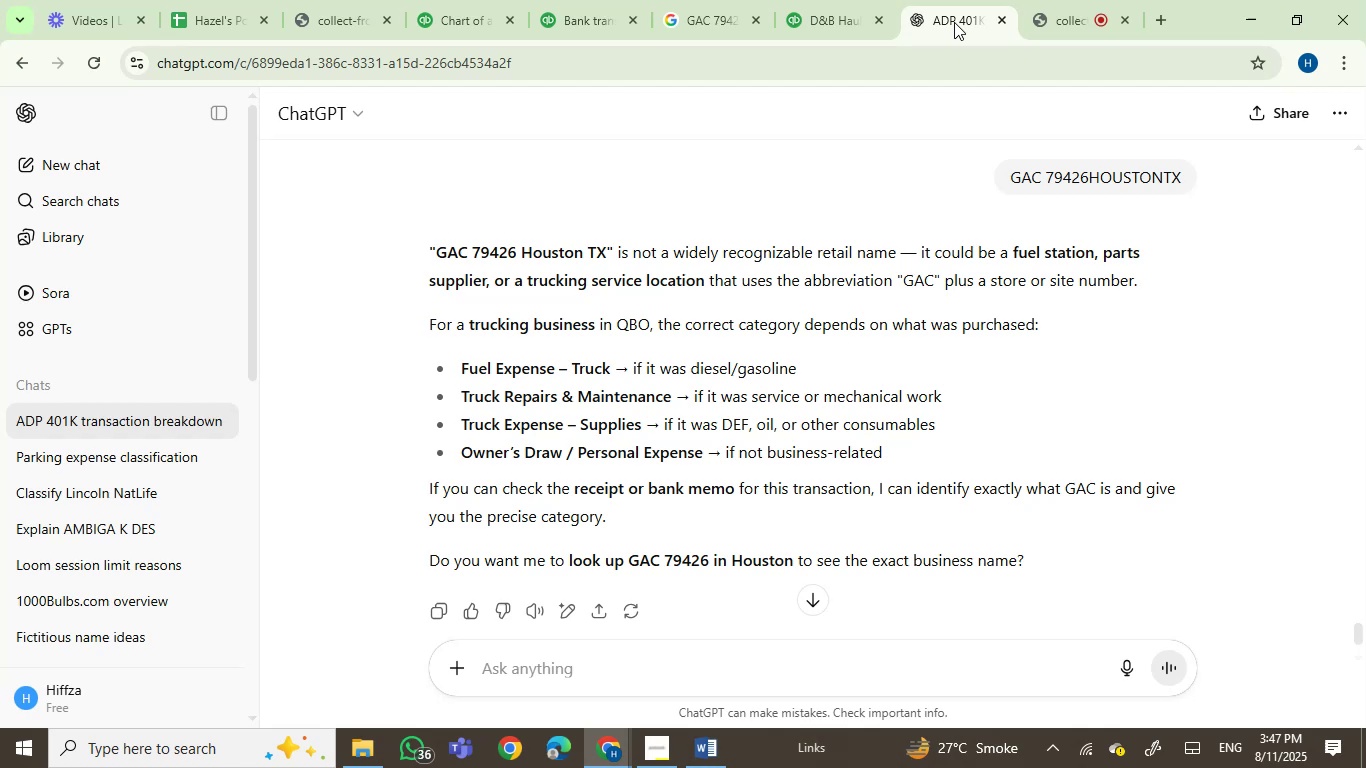 
wait(6.86)
 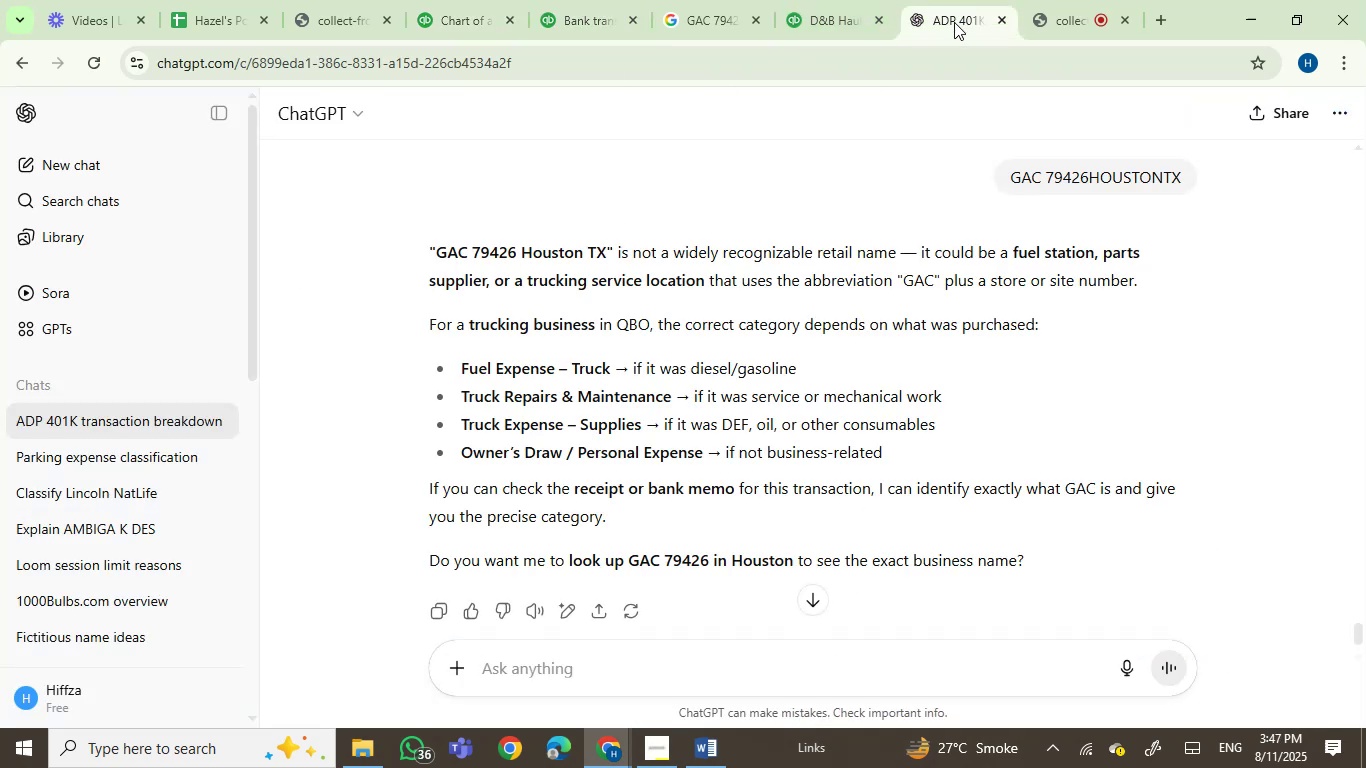 
left_click([796, 0])
 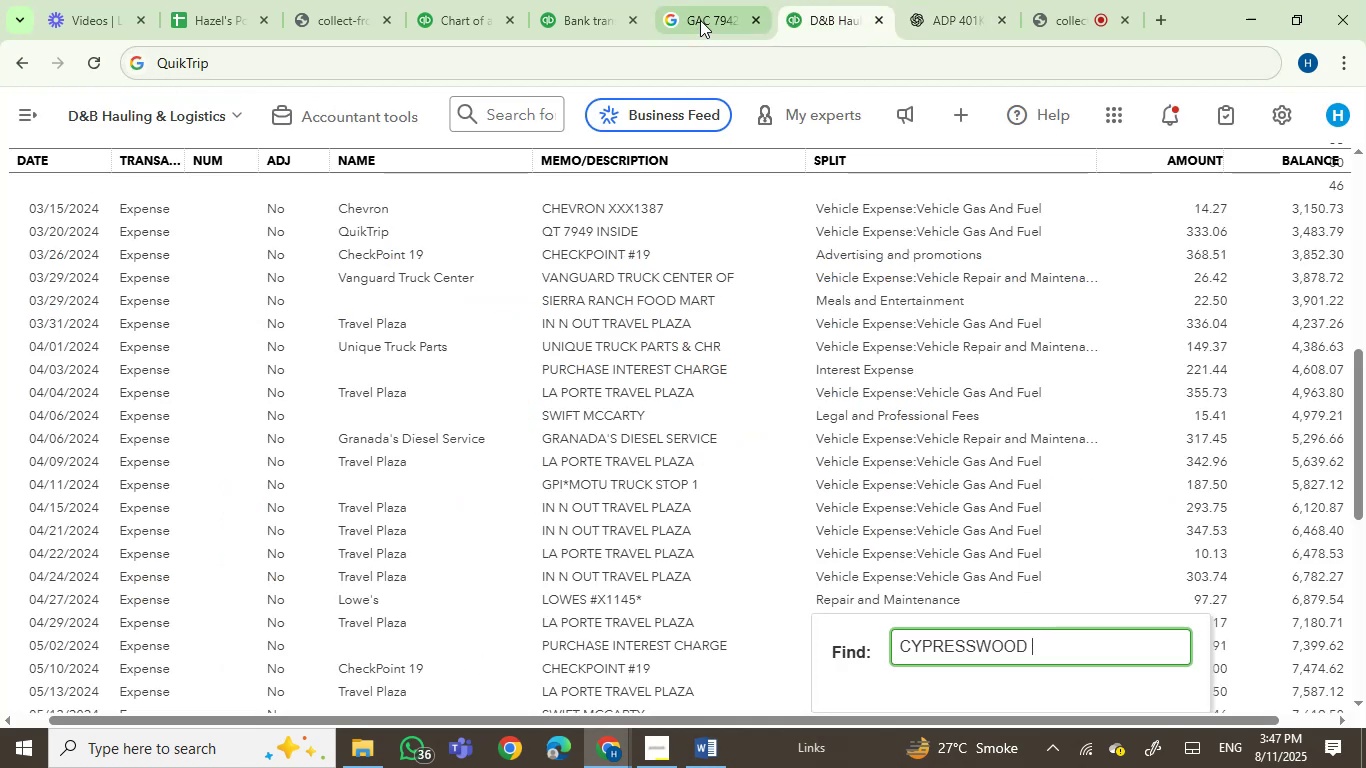 
left_click([571, 7])
 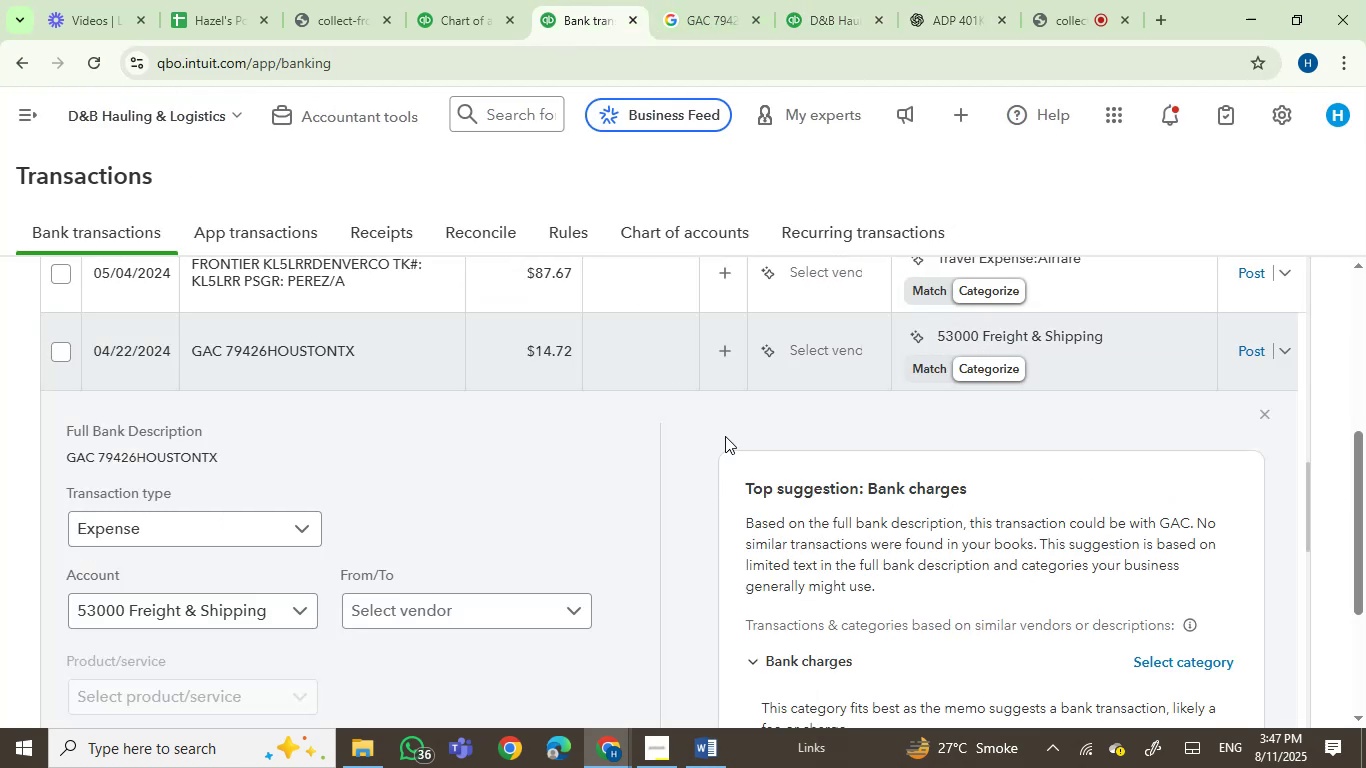 
left_click([708, 6])
 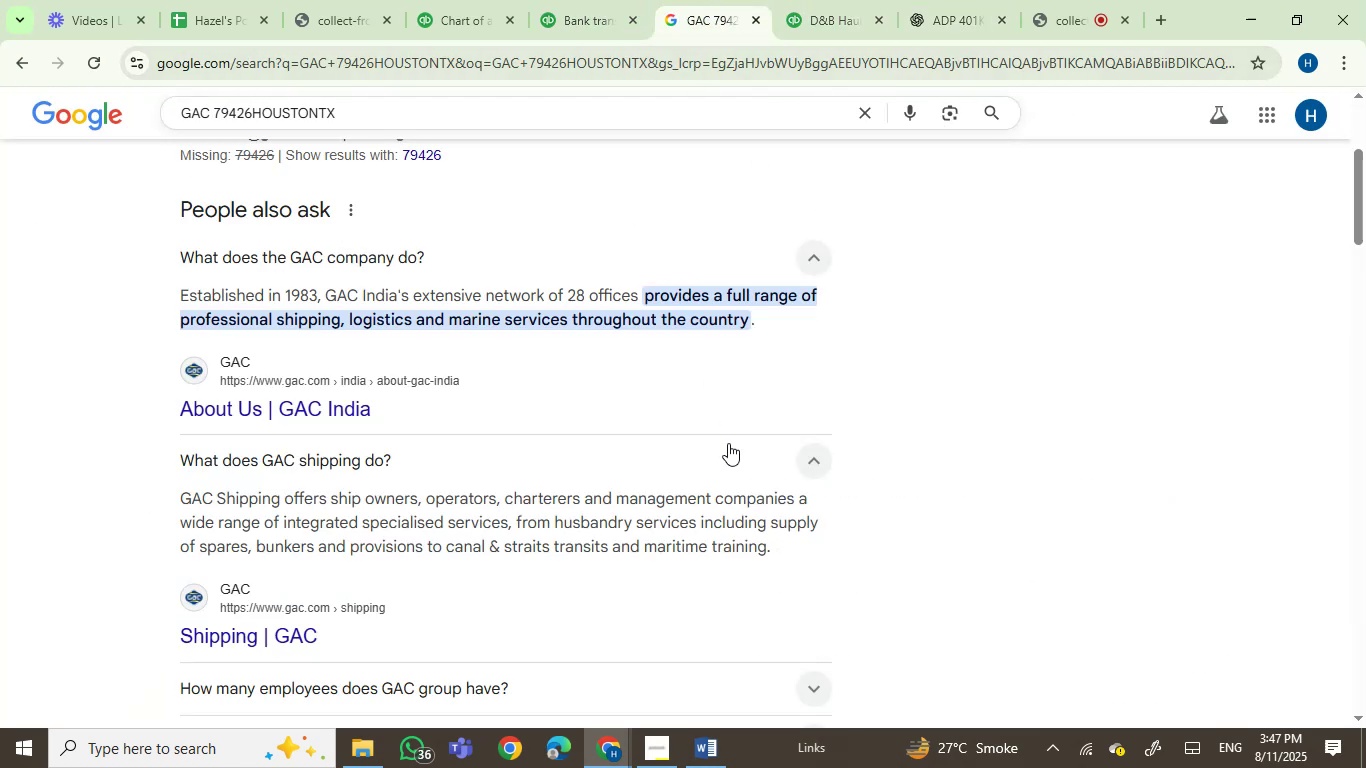 
scroll: coordinate [728, 443], scroll_direction: up, amount: 2.0
 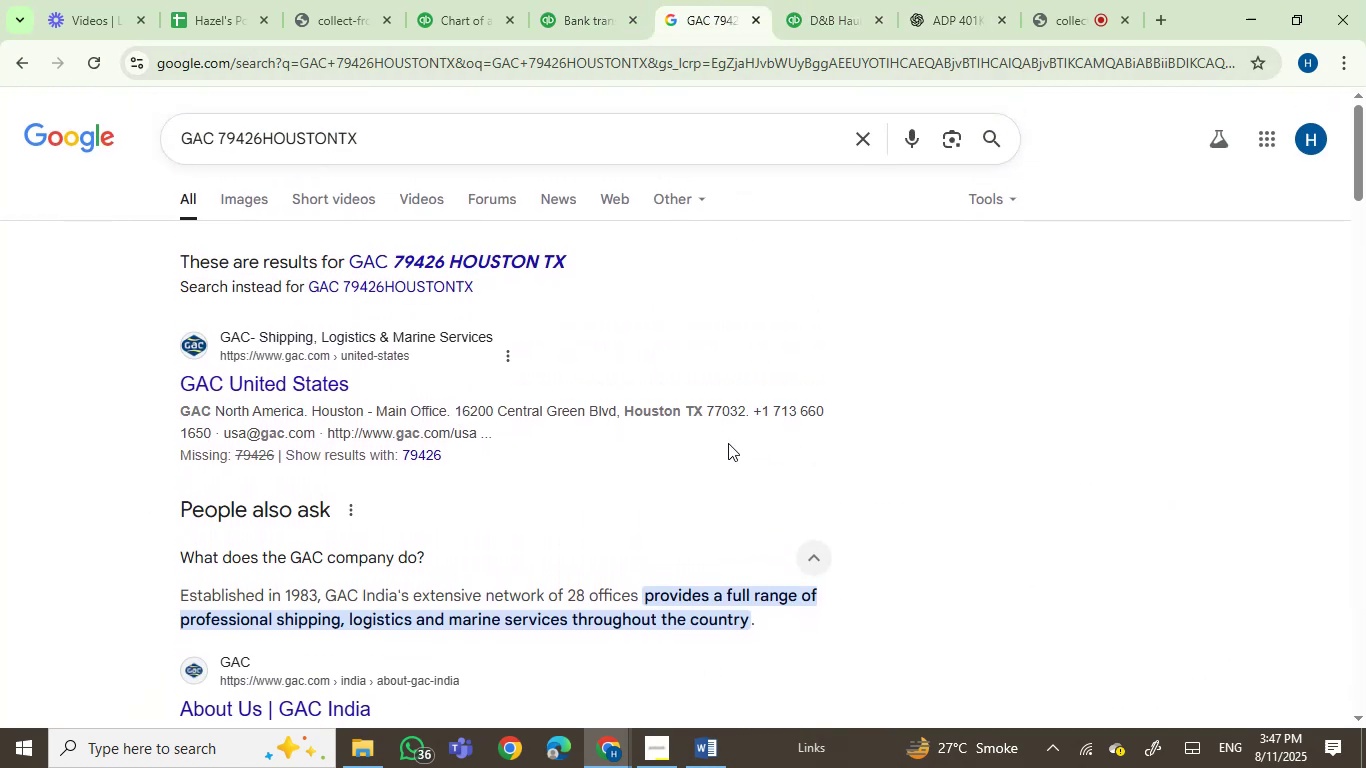 
scroll: coordinate [728, 443], scroll_direction: down, amount: 2.0
 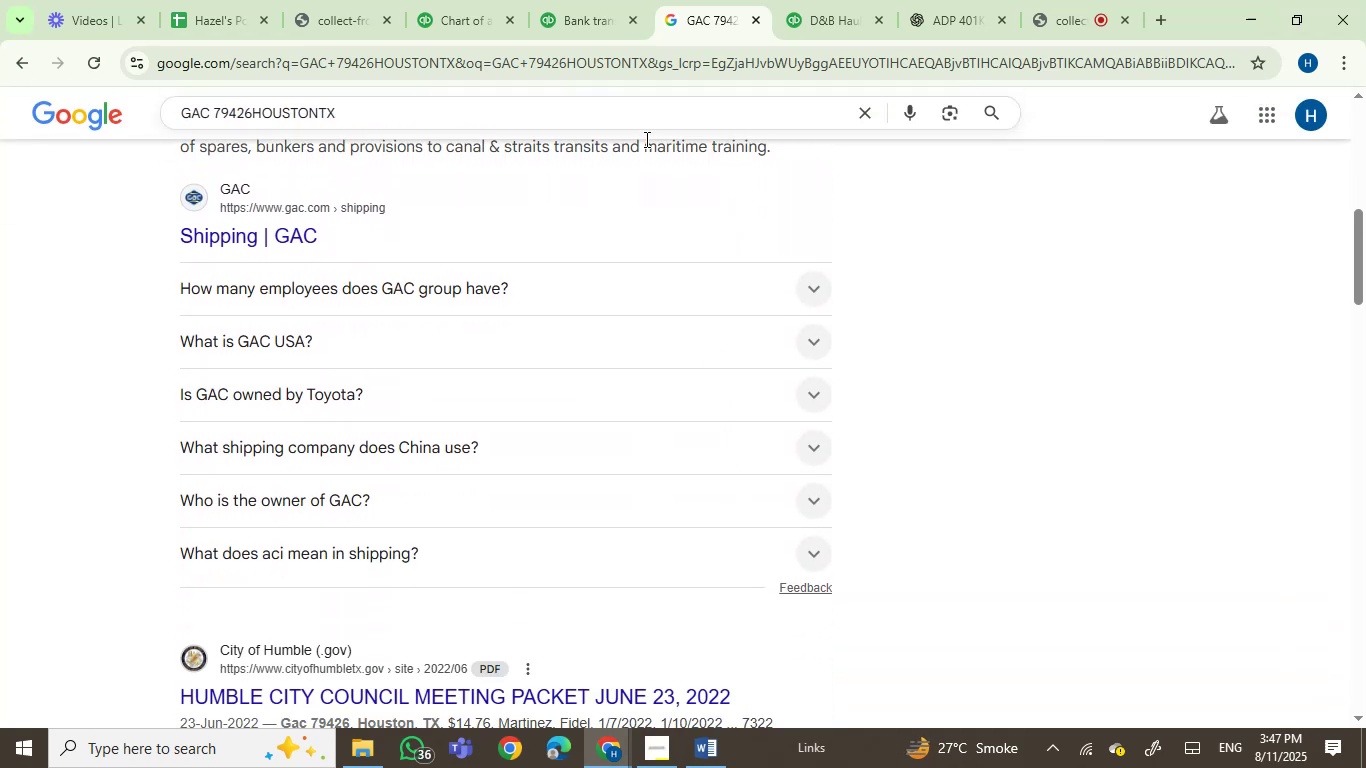 
left_click([580, 0])
 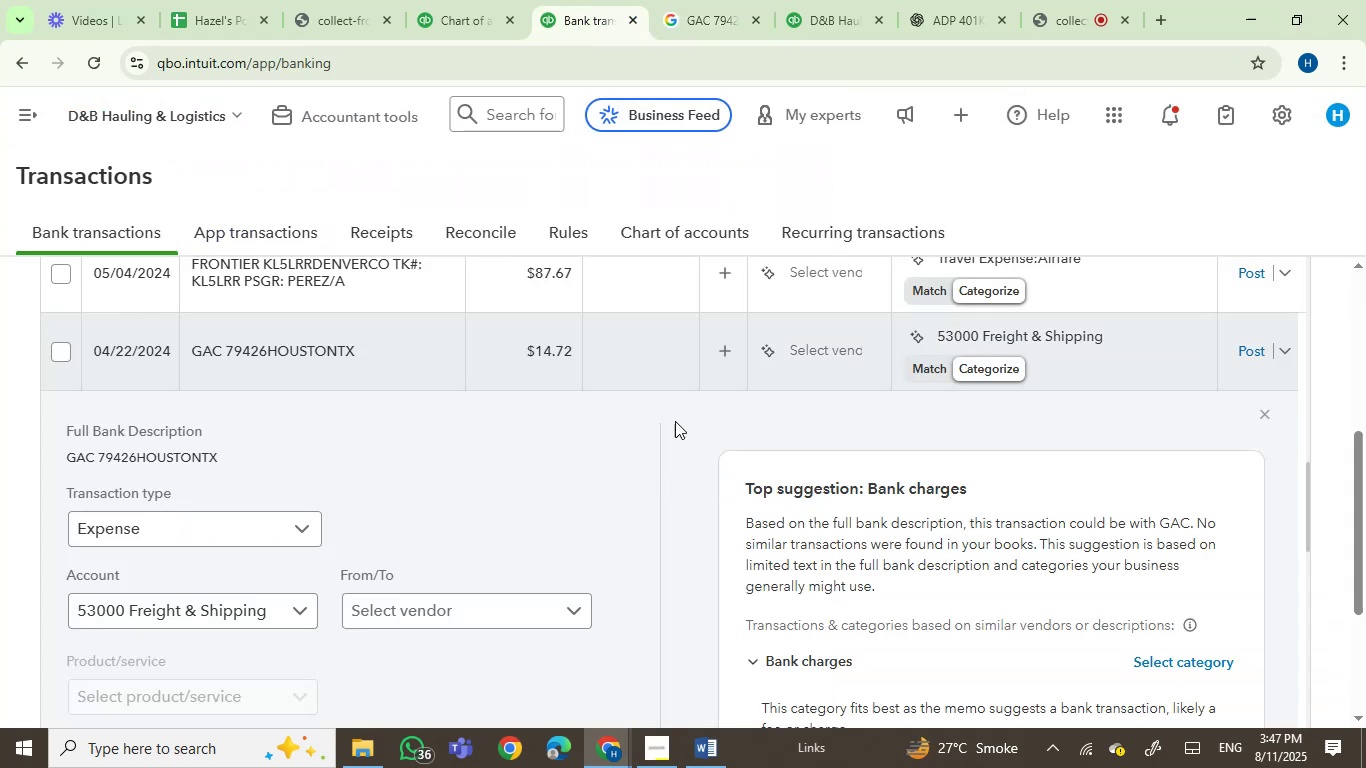 
left_click([826, 346])
 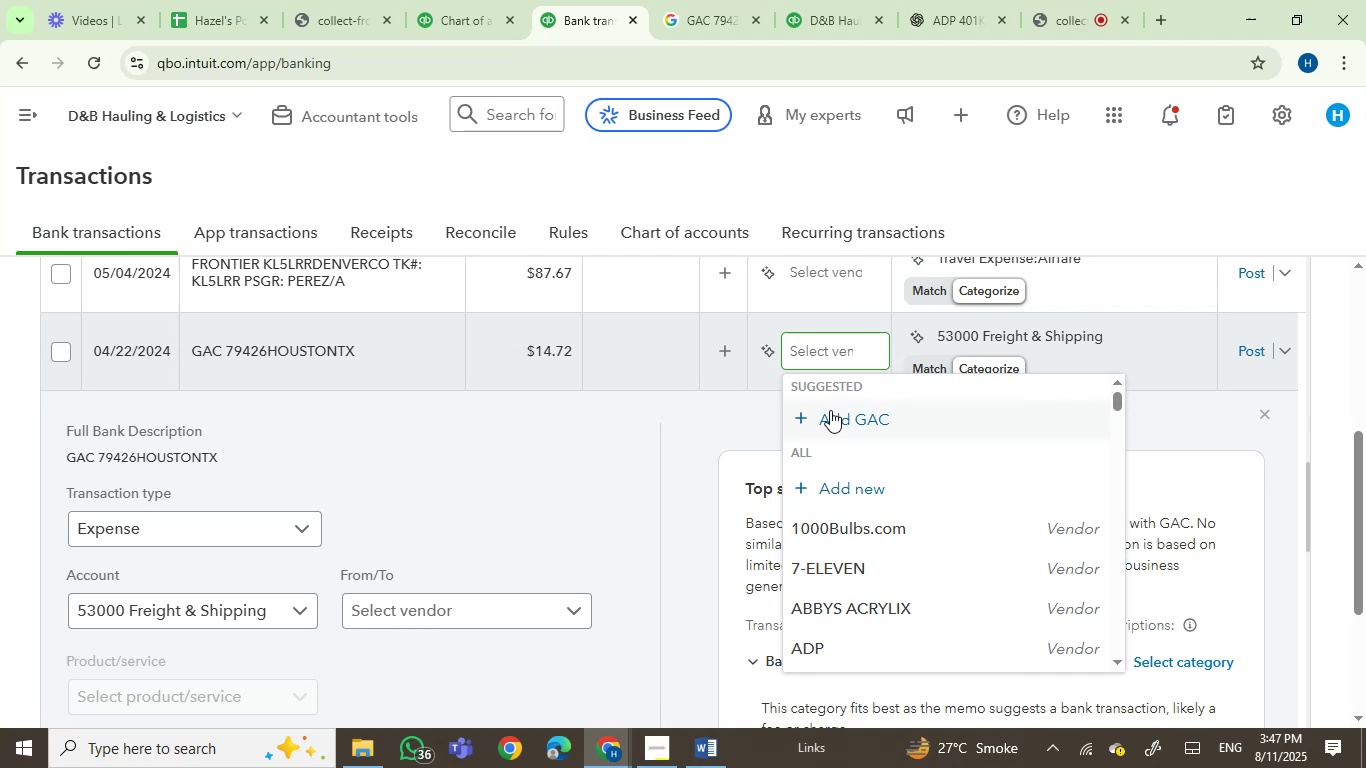 
left_click([829, 420])
 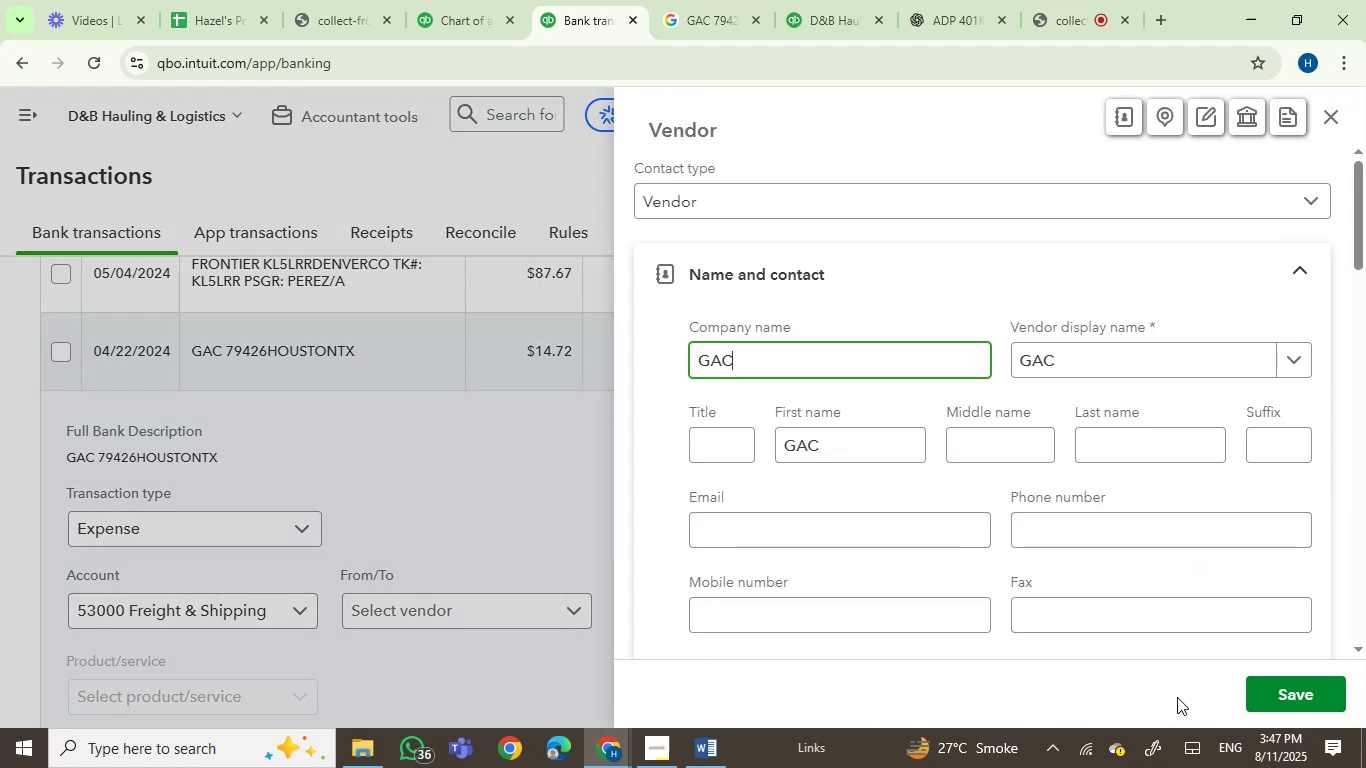 
left_click([1333, 698])
 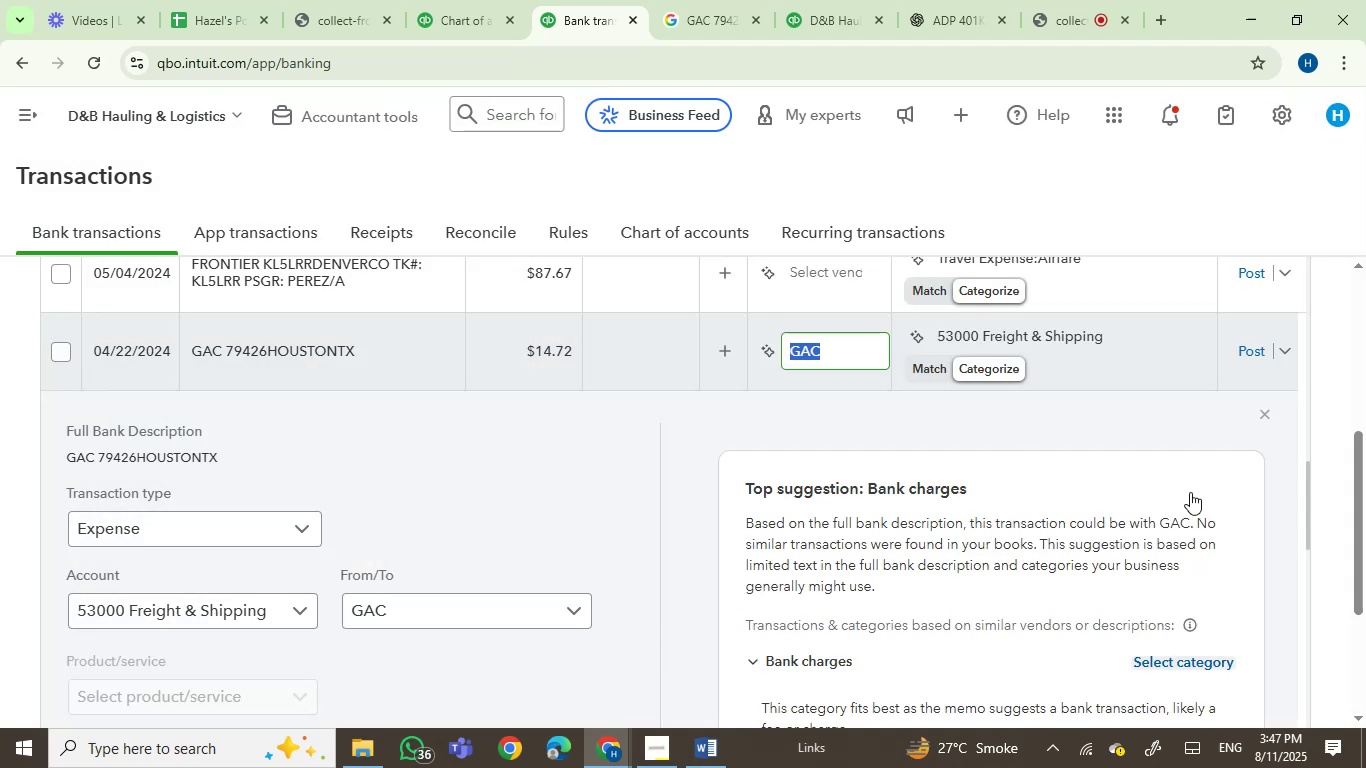 
left_click([1252, 350])
 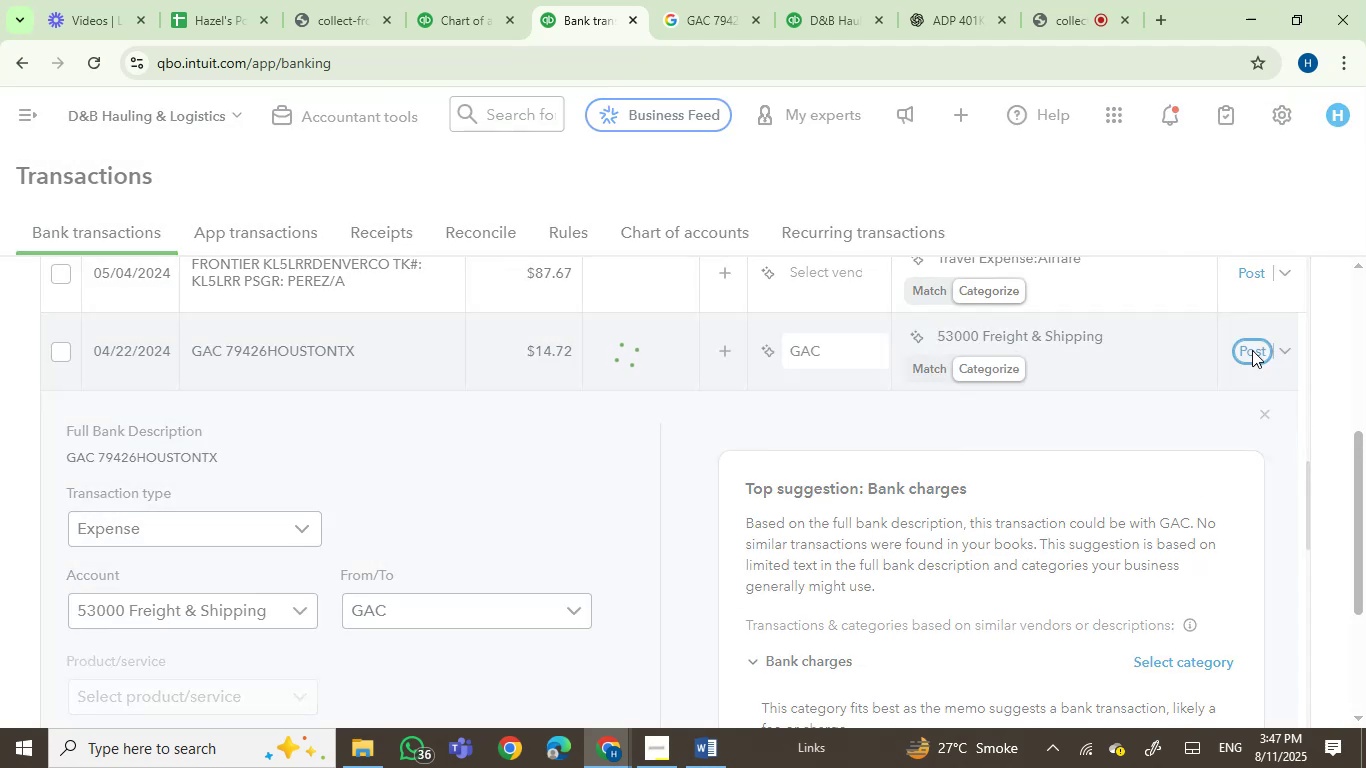 
mouse_move([1144, 520])
 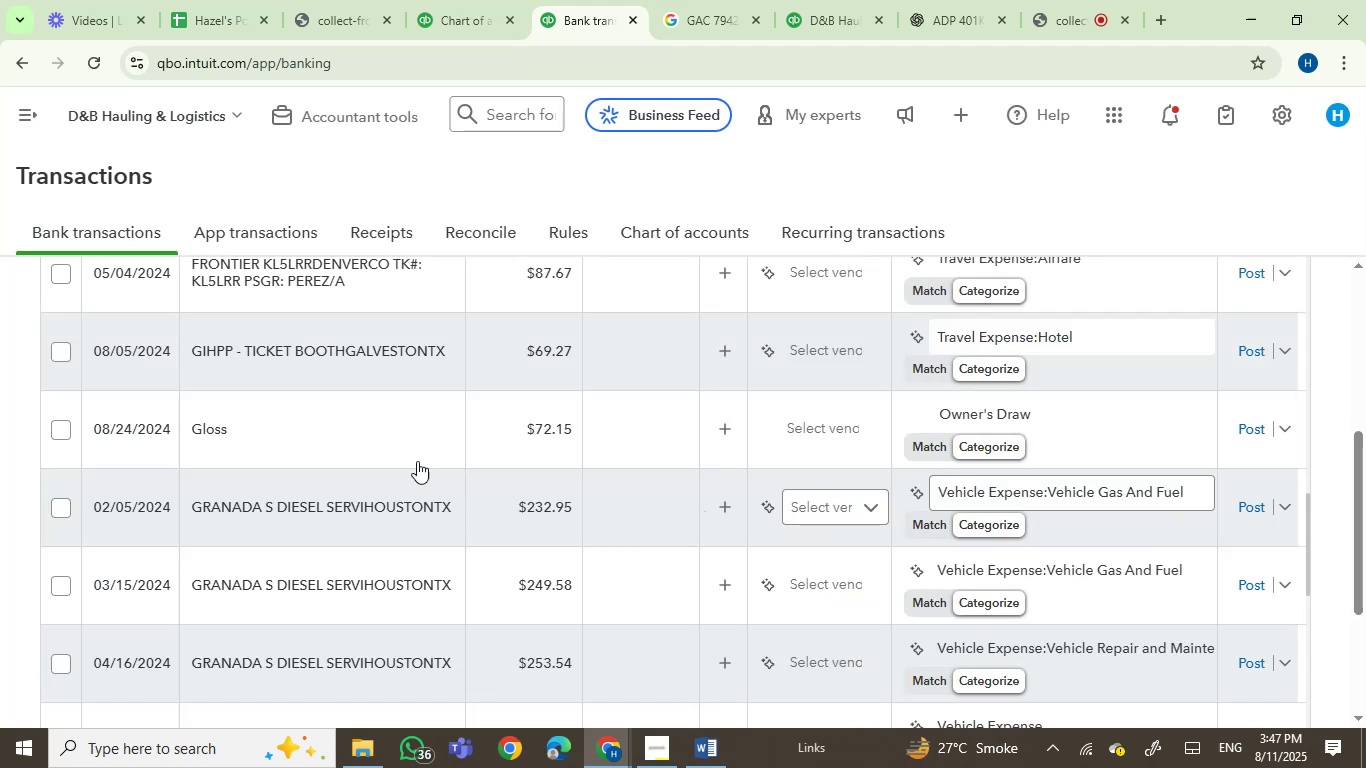 
left_click([376, 452])
 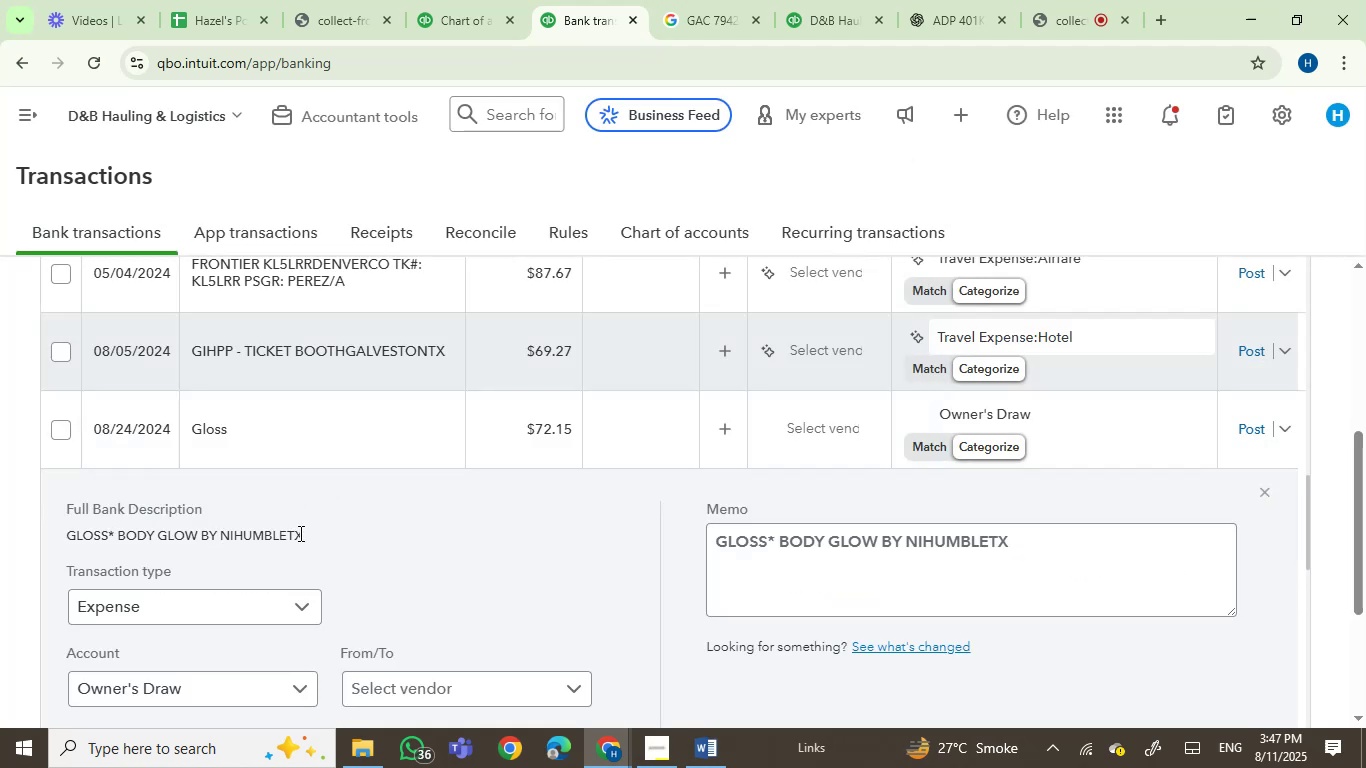 
left_click_drag(start_coordinate=[203, 529], to_coordinate=[63, 536])
 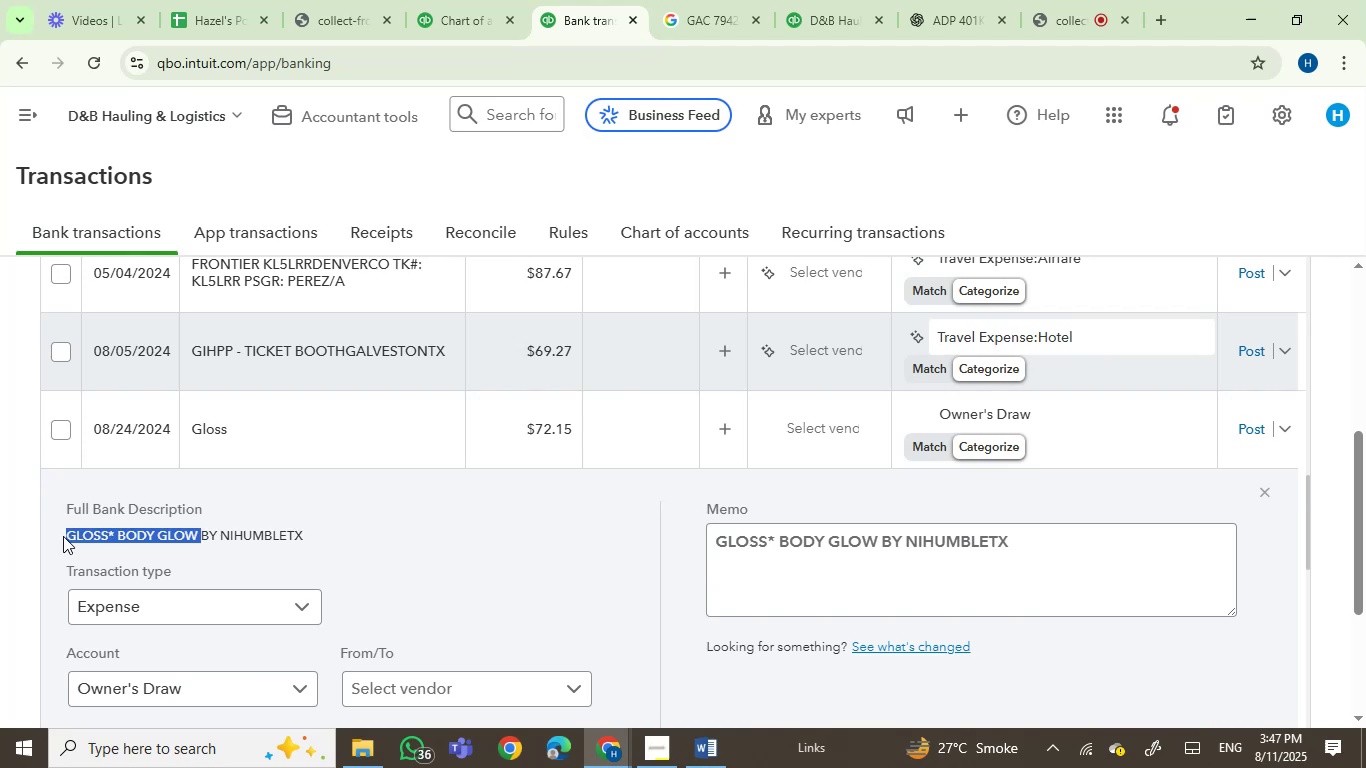 
key(Control+C)
 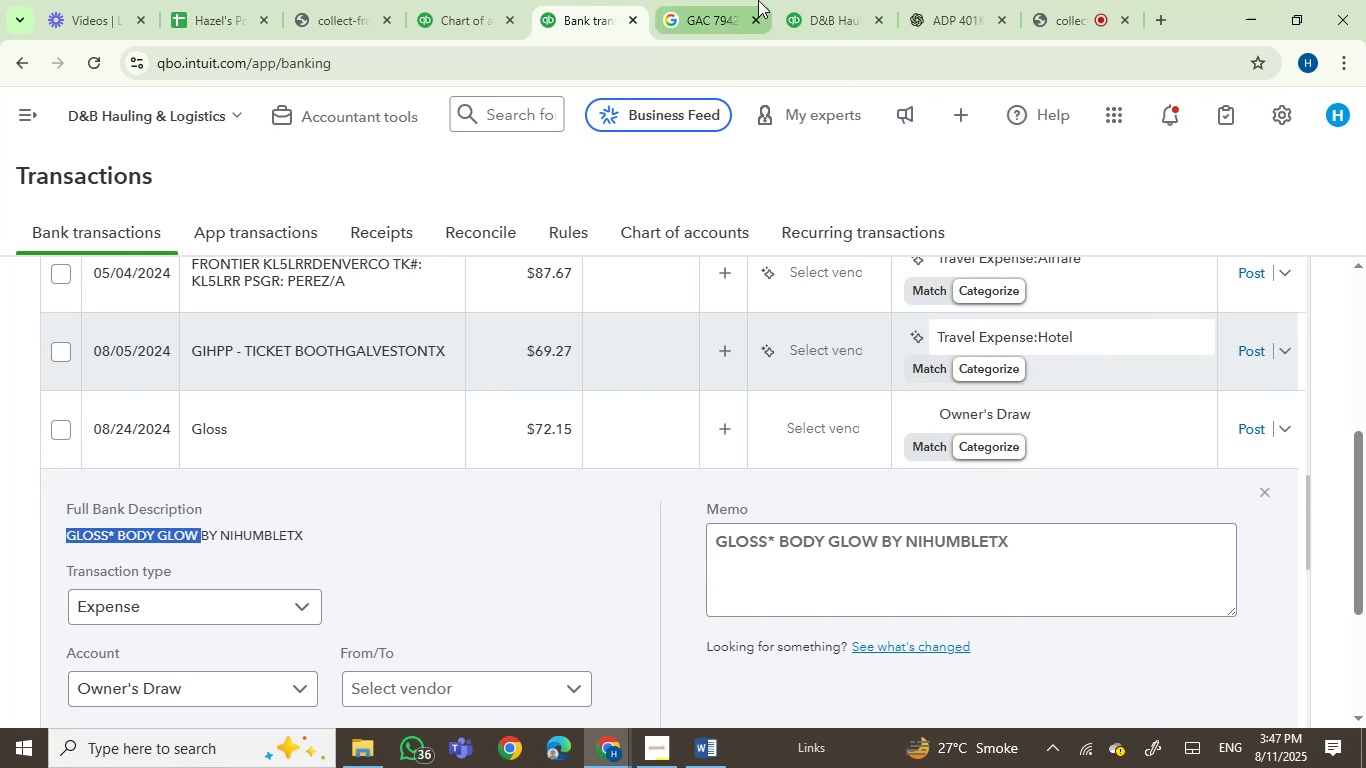 
left_click([828, 0])
 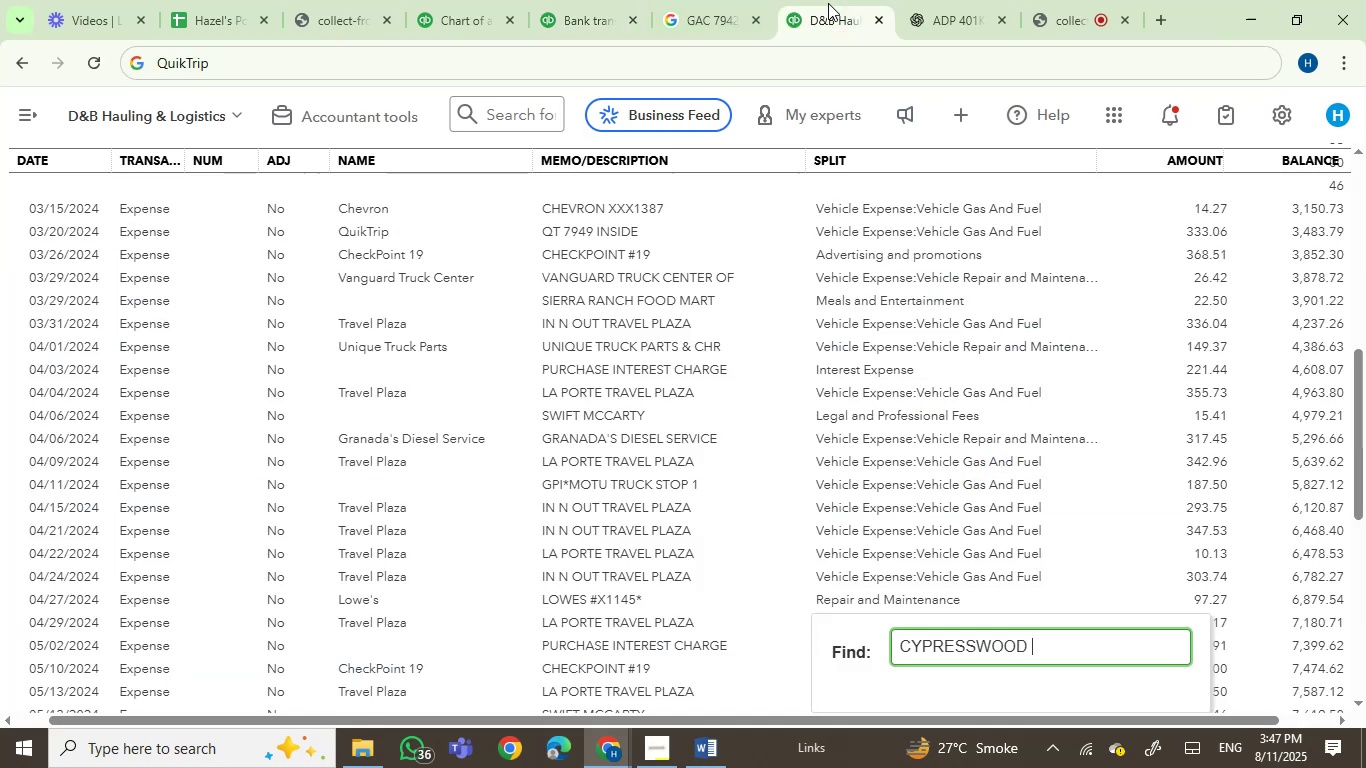 
key(Control+V)
 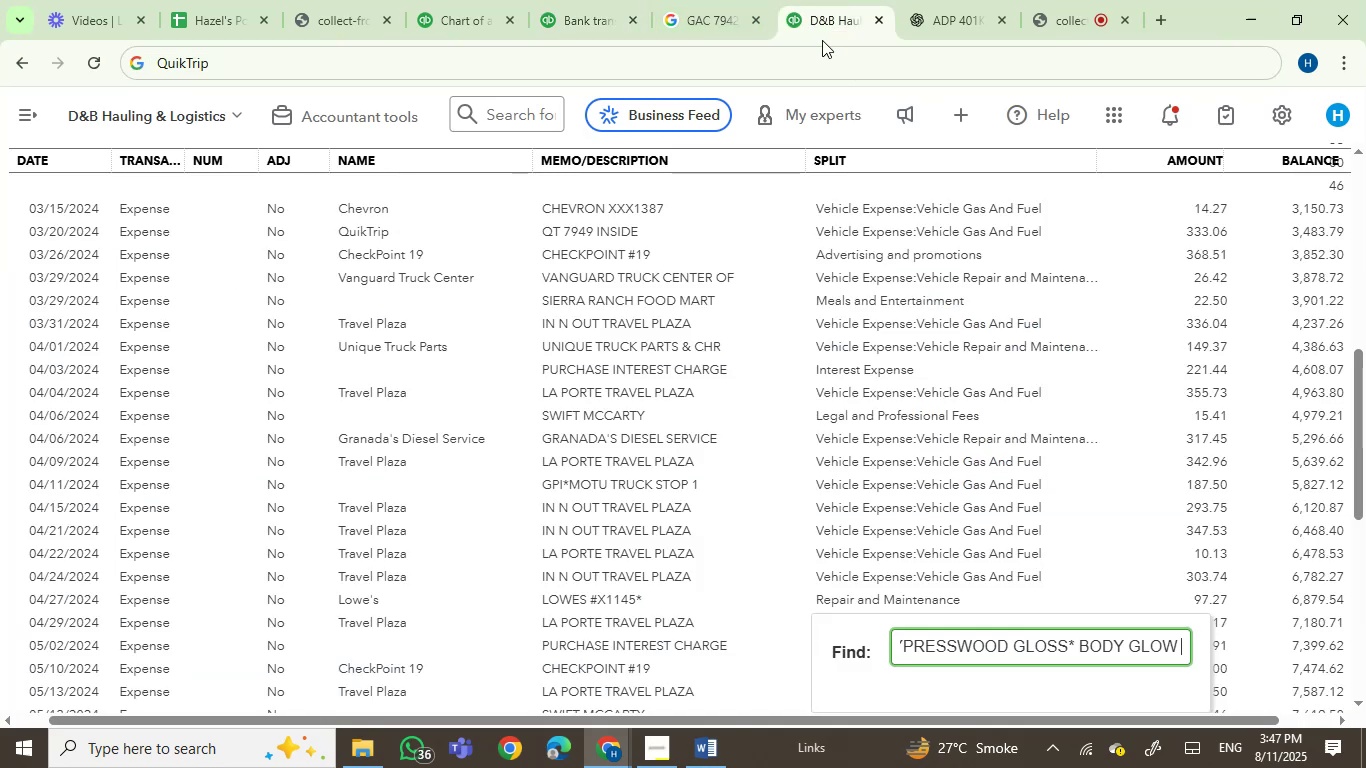 
key(Control+A)
 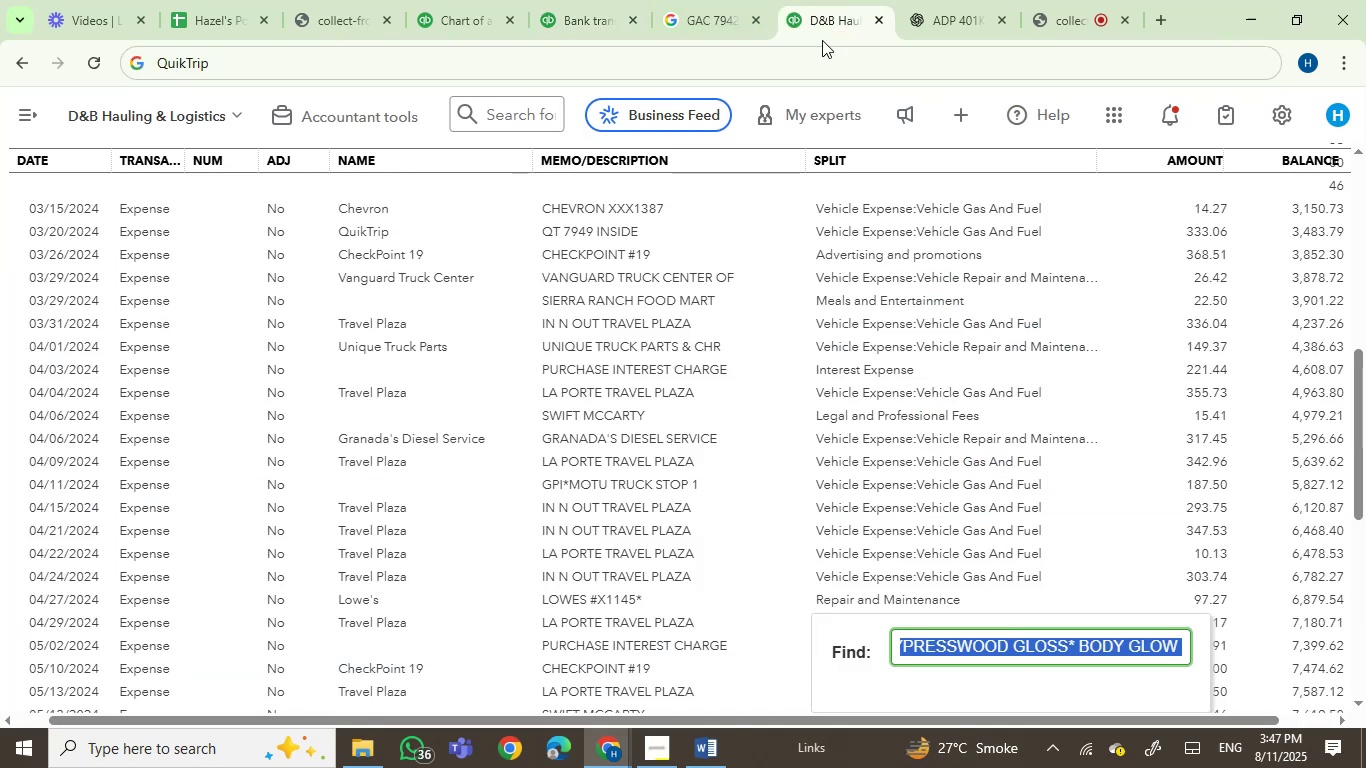 
key(Control+V)
 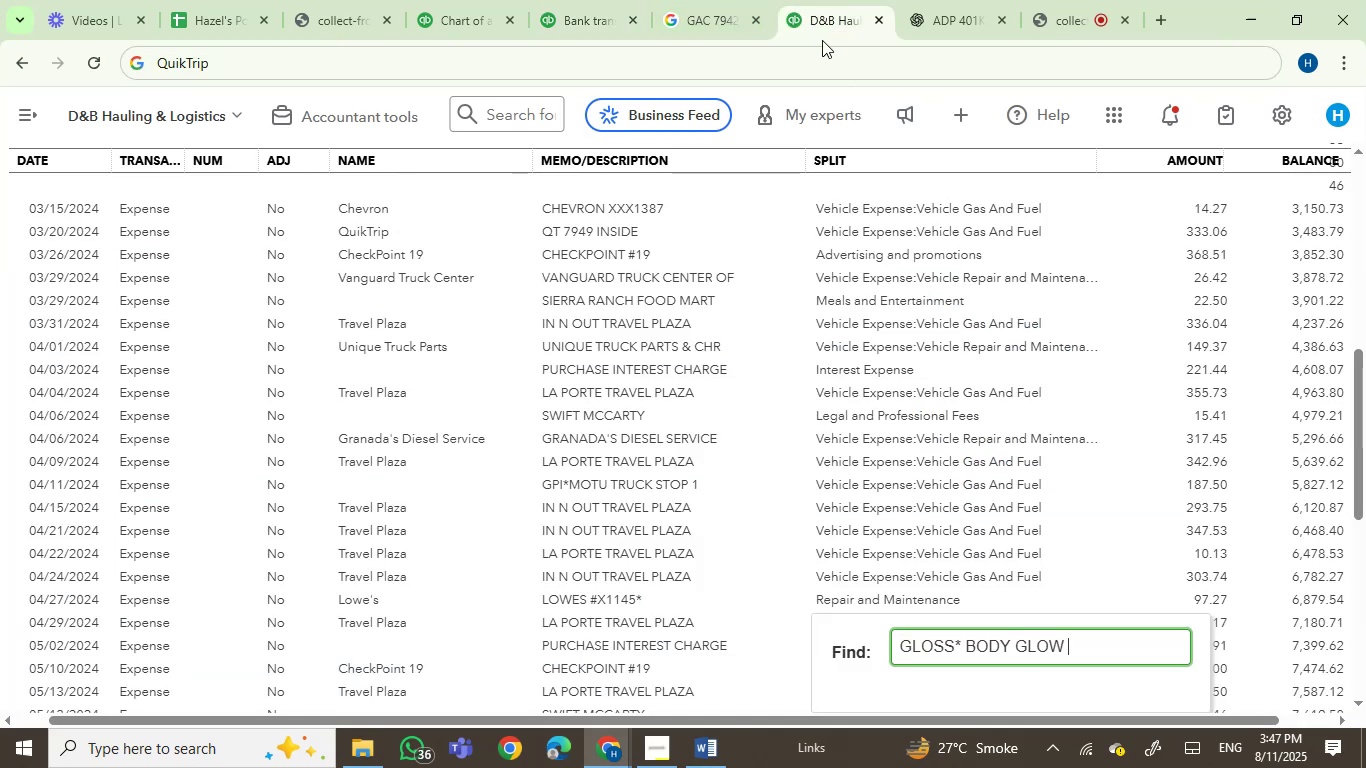 
key(Enter)
 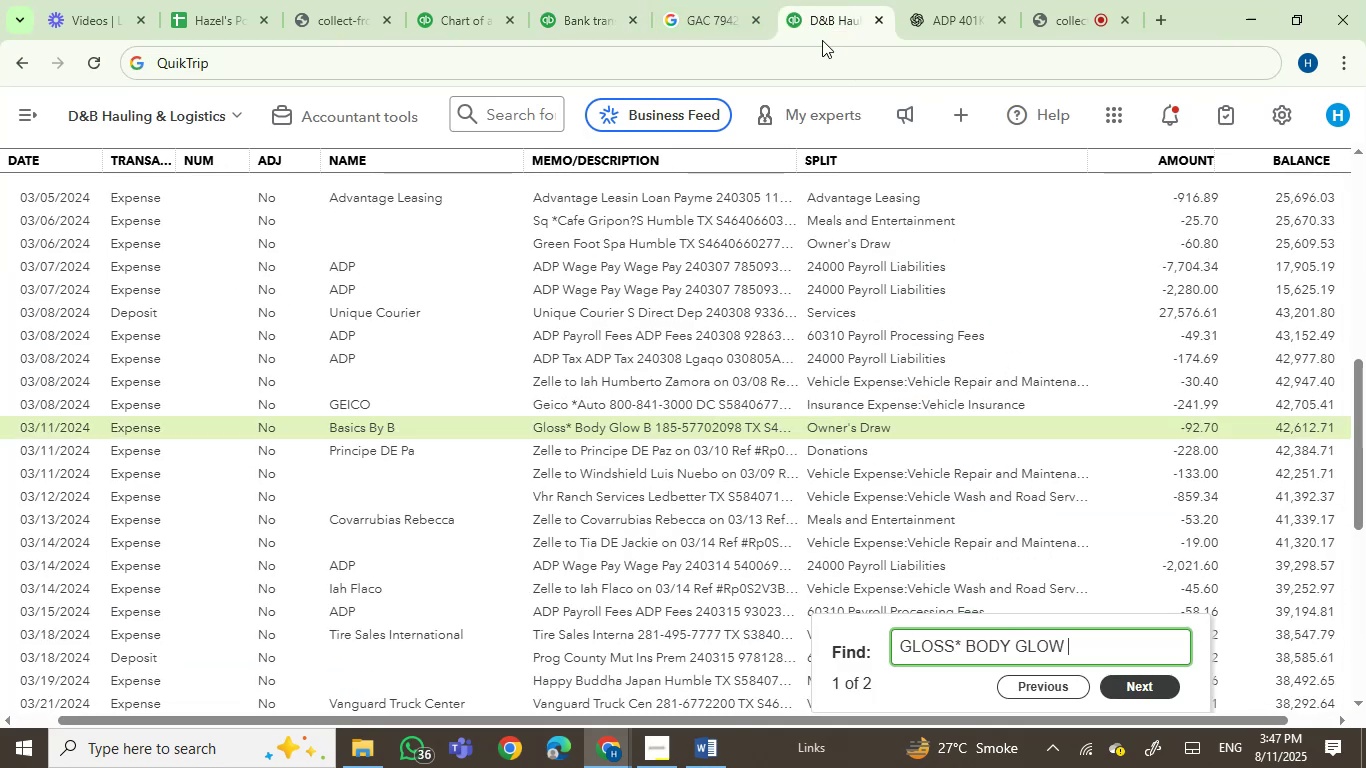 
key(Enter)
 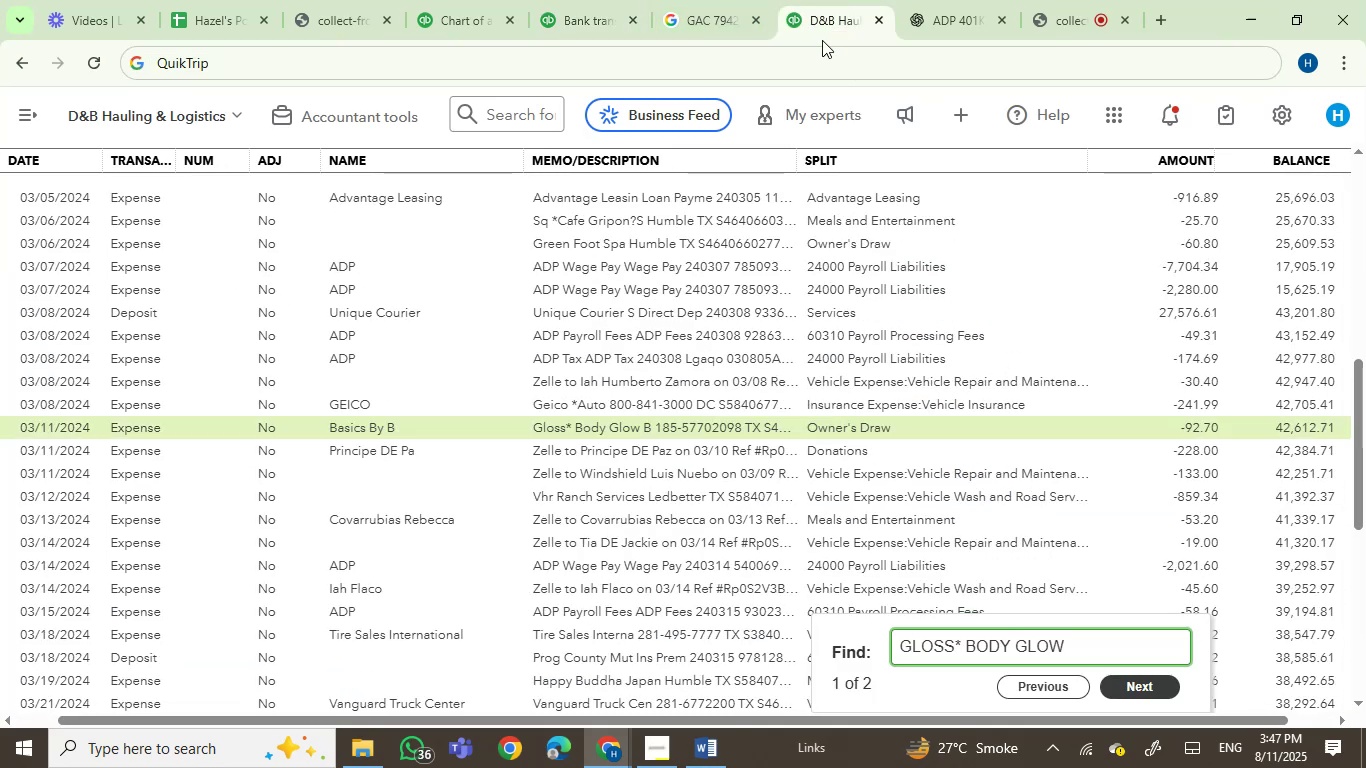 
key(Enter)
 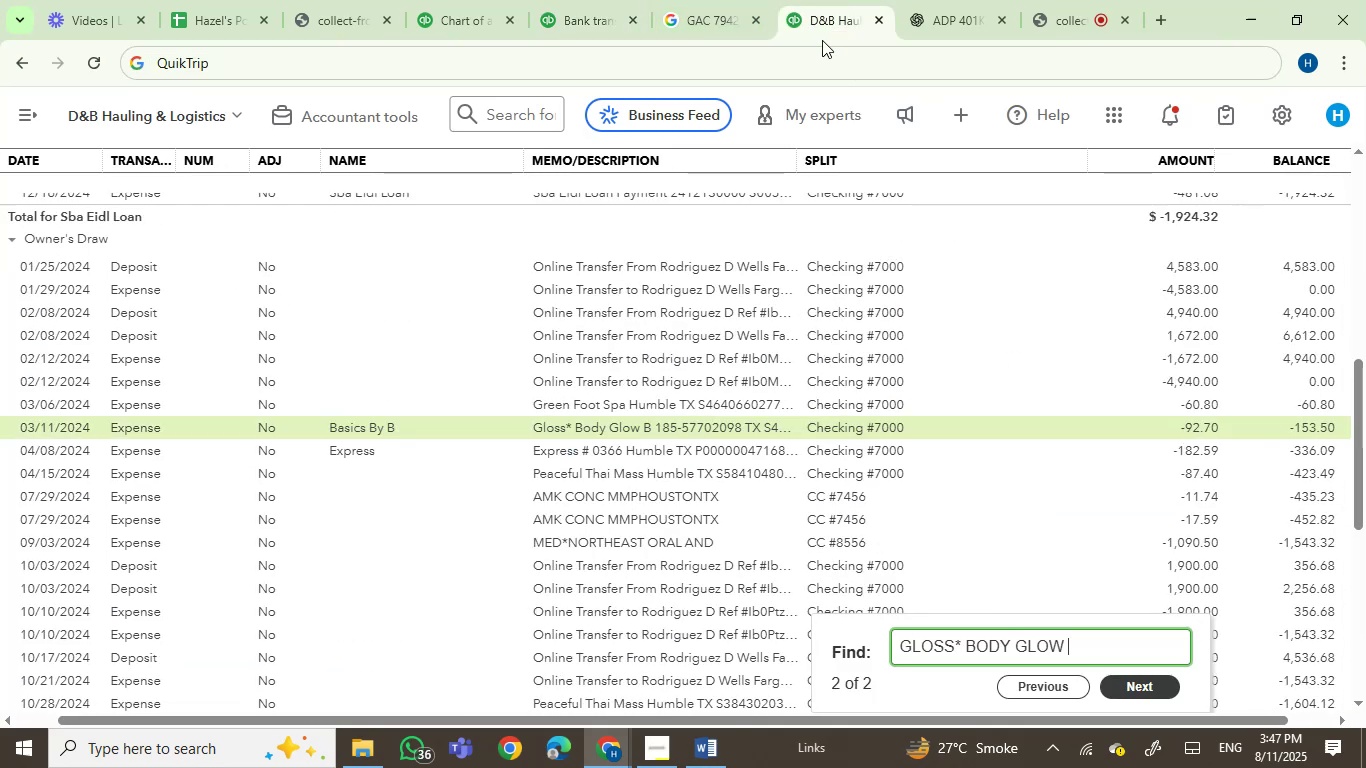 
key(Enter)
 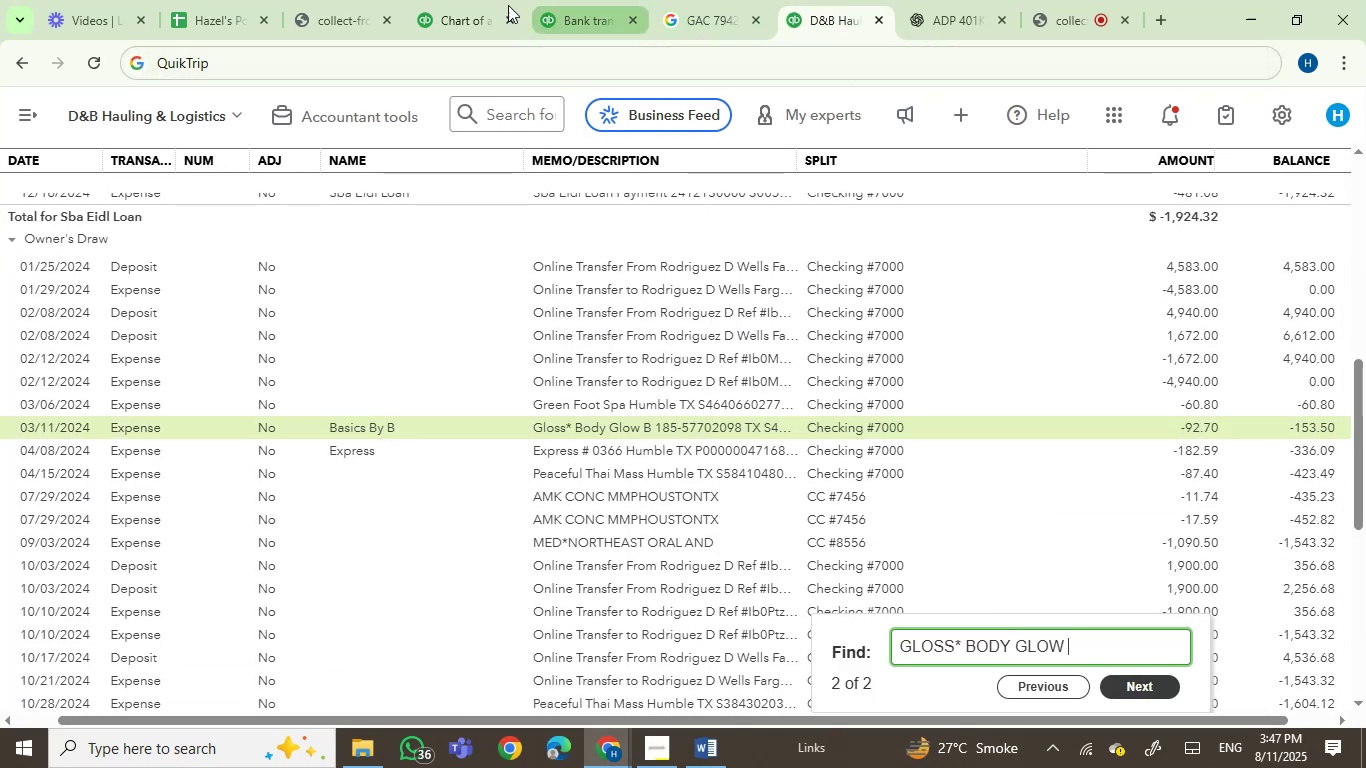 
left_click([560, 6])
 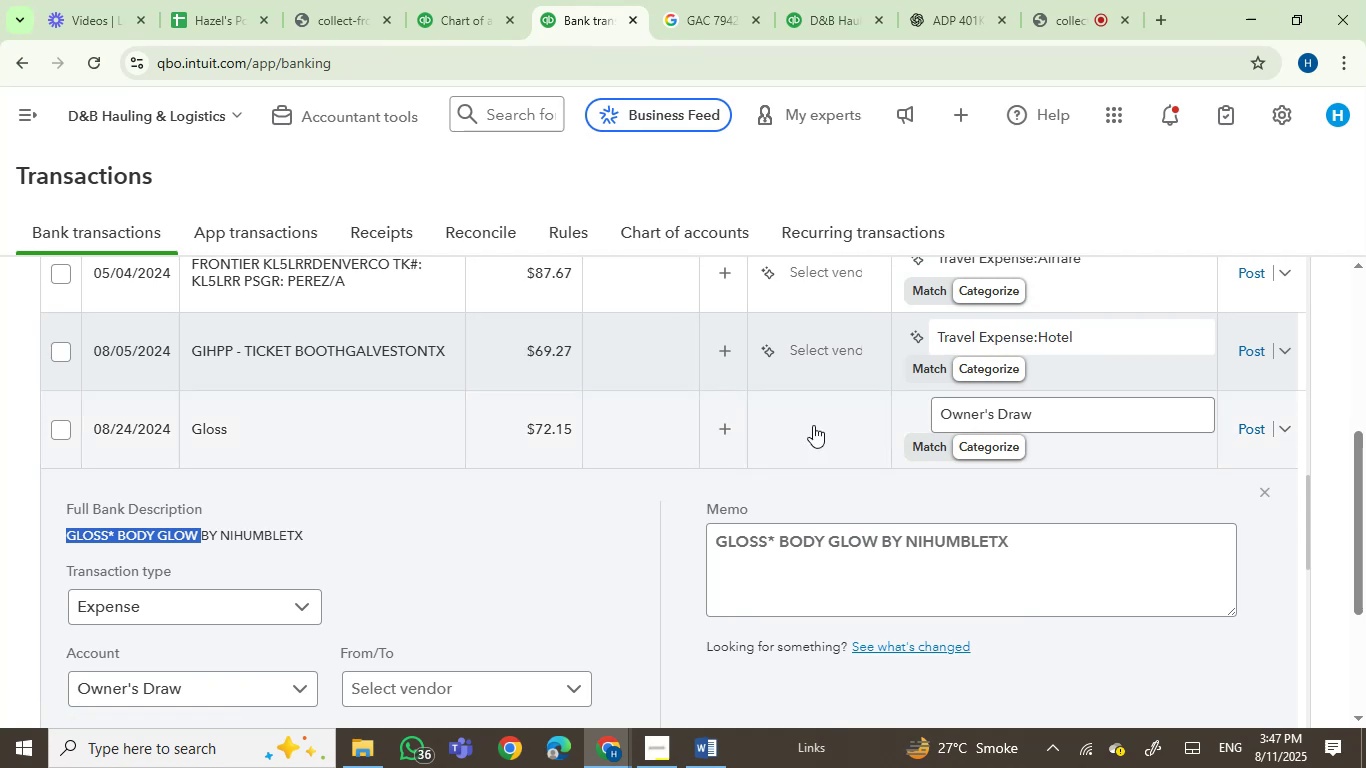 
left_click([819, 411])
 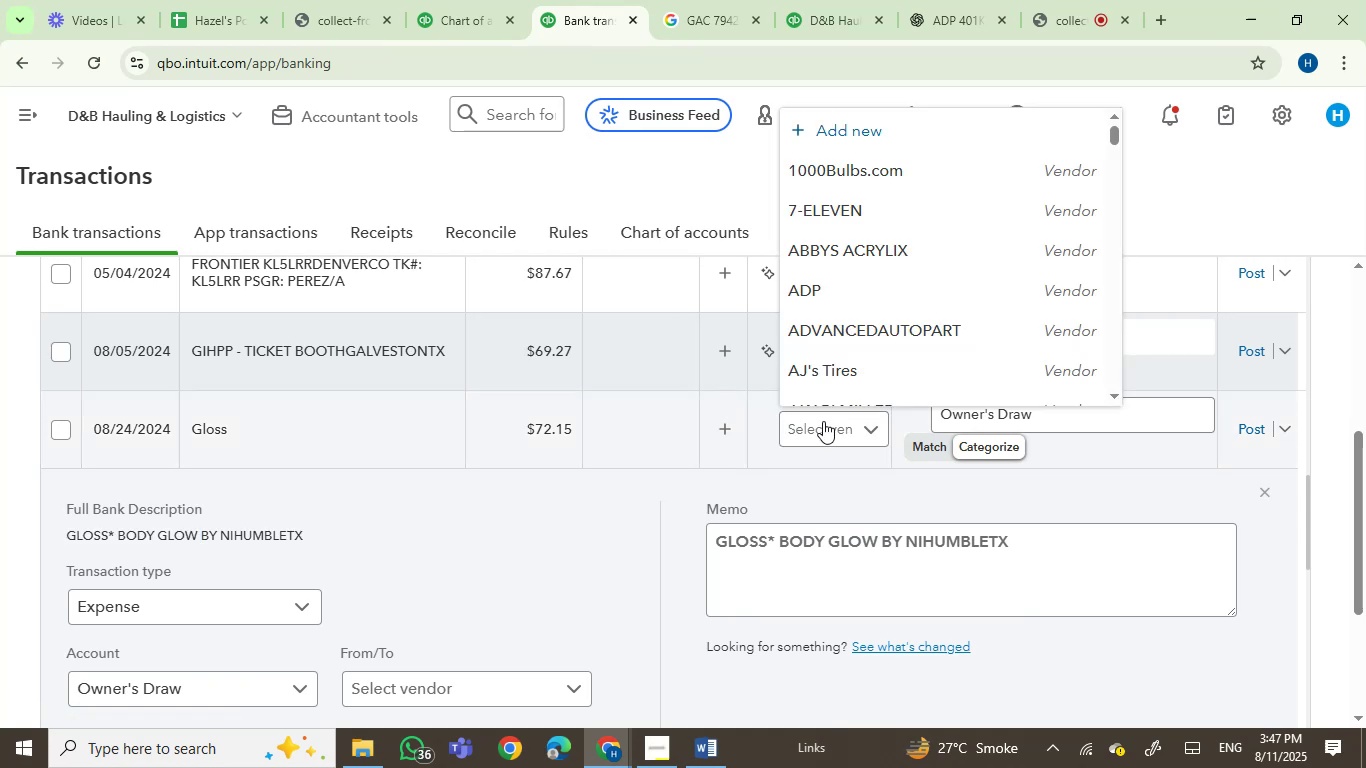 
type(basd)
key(Backspace)
 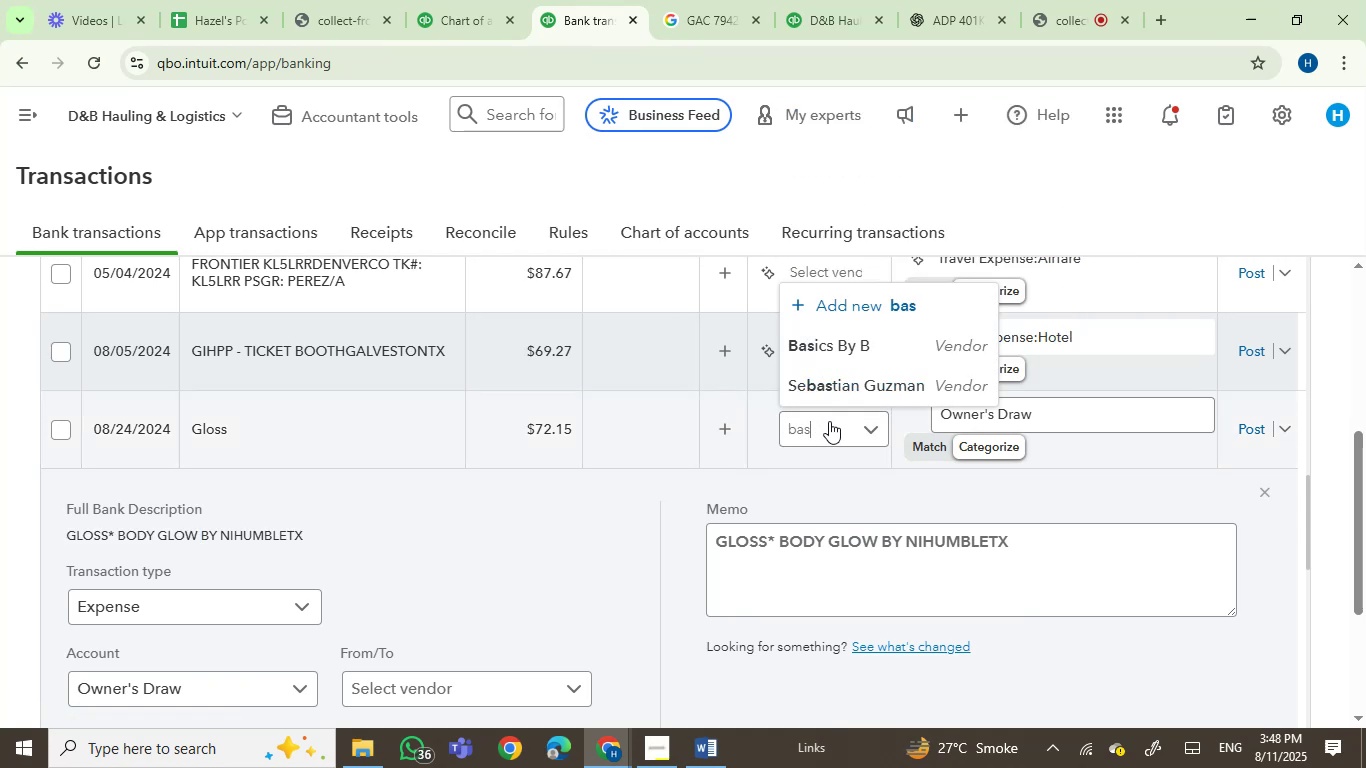 
left_click([866, 340])
 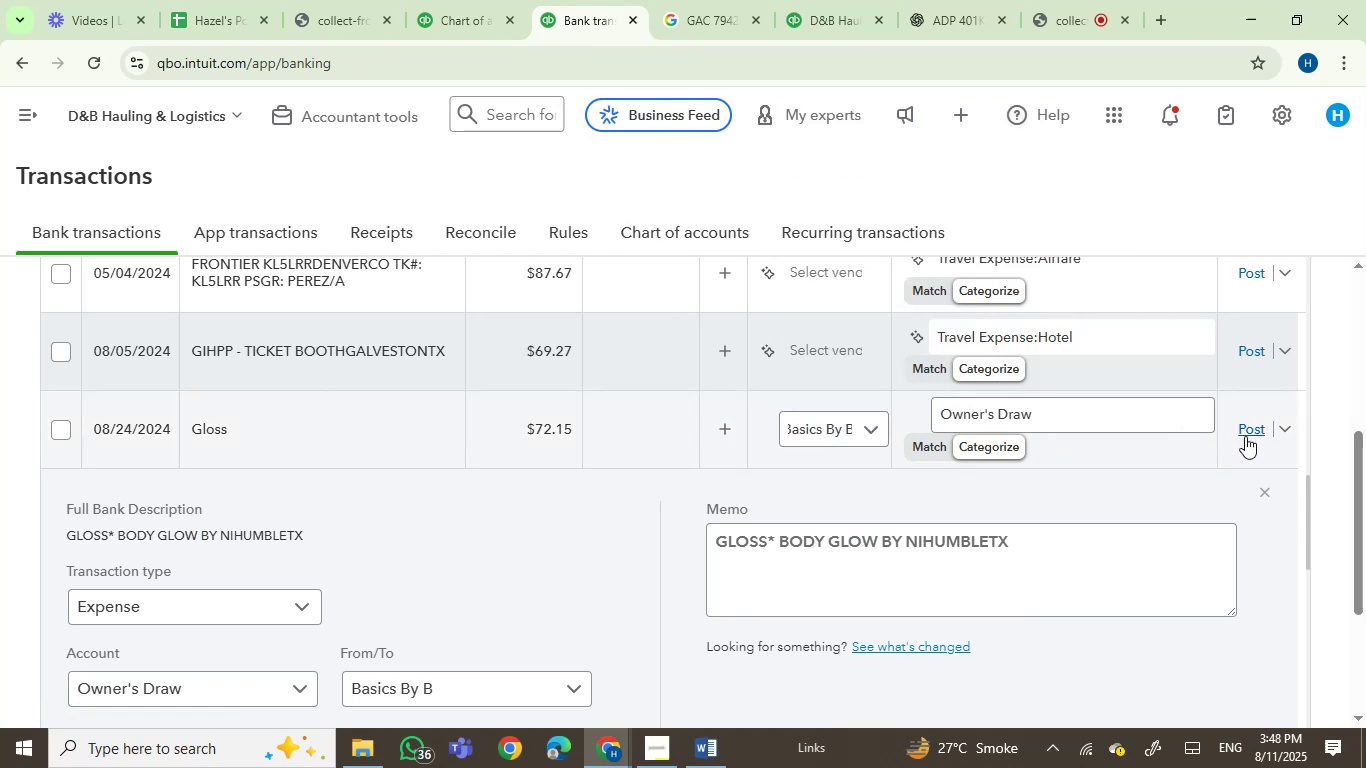 
mouse_move([1208, 450])
 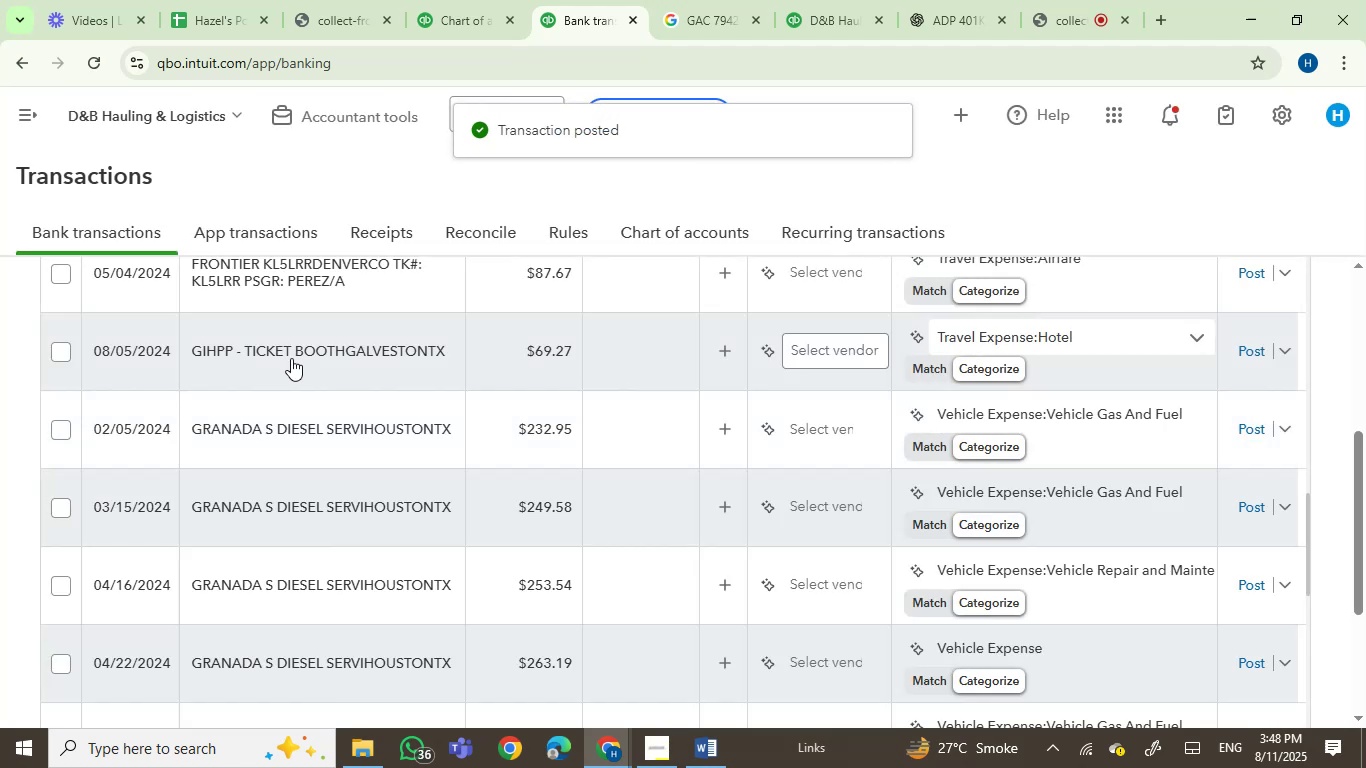 
scroll: coordinate [293, 388], scroll_direction: up, amount: 2.0
 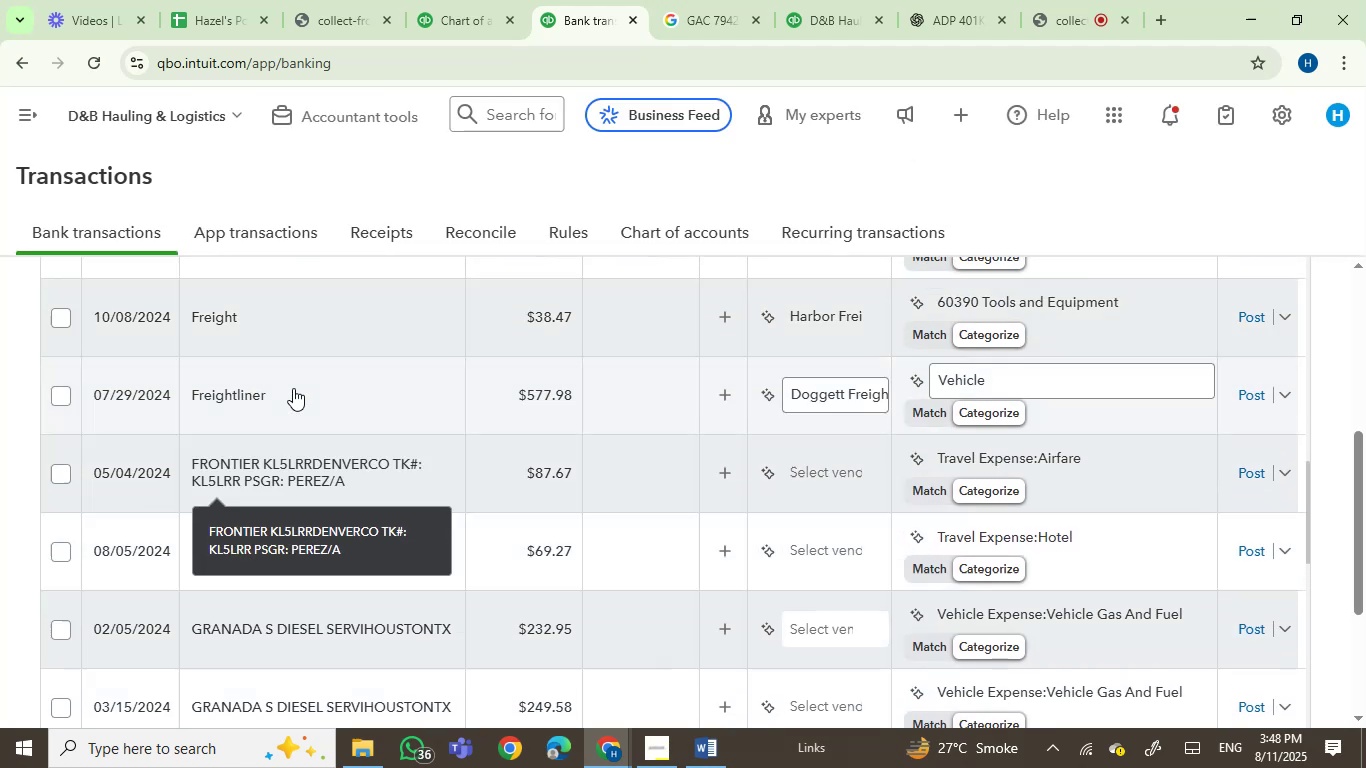 
mouse_move([273, 396])
 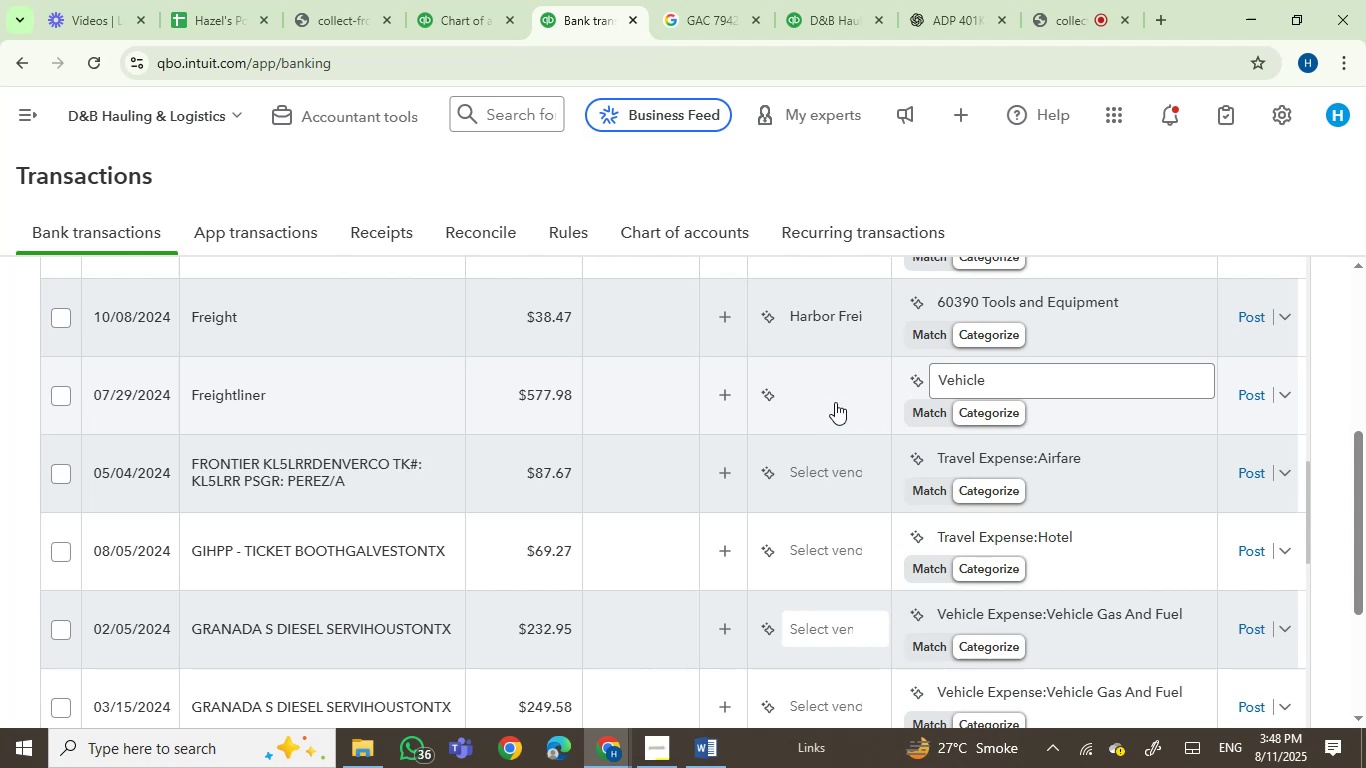 
left_click([841, 390])
 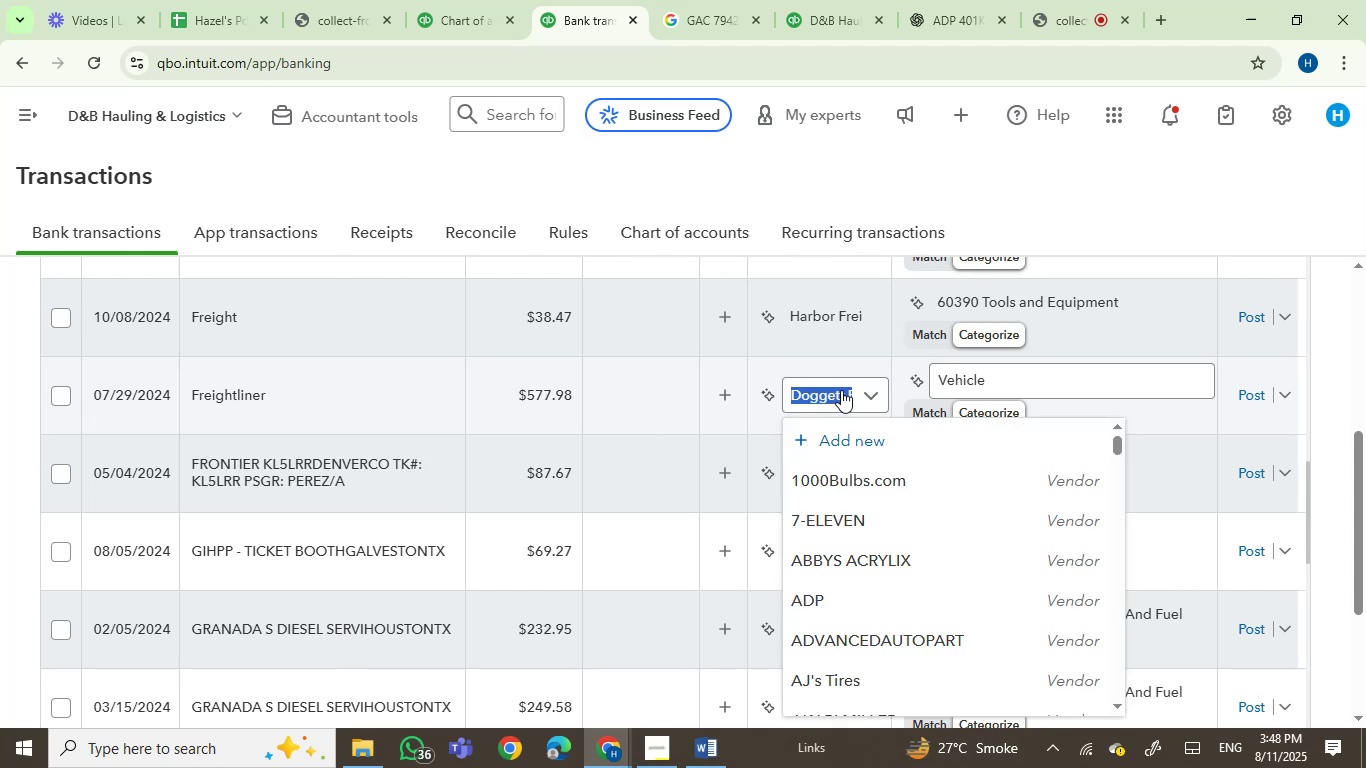 
type(frei)
 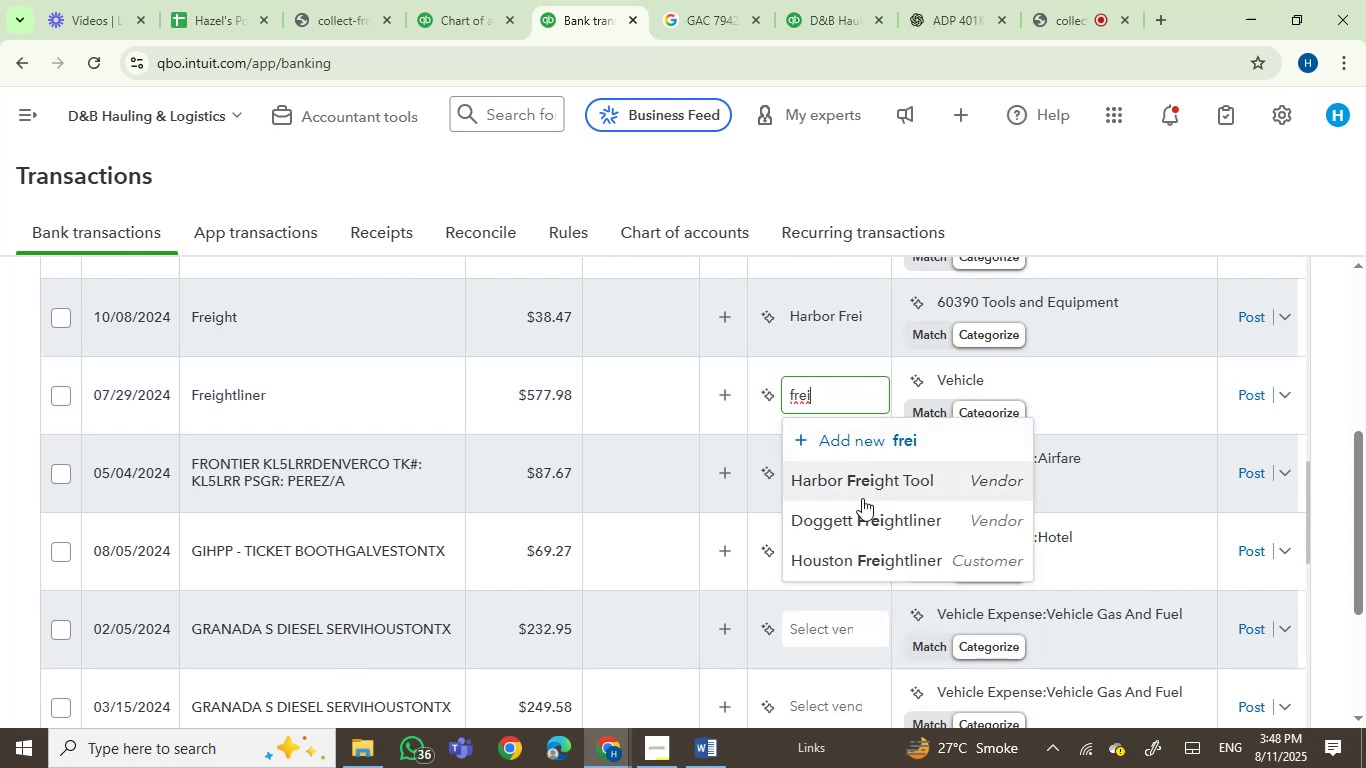 
left_click([864, 561])
 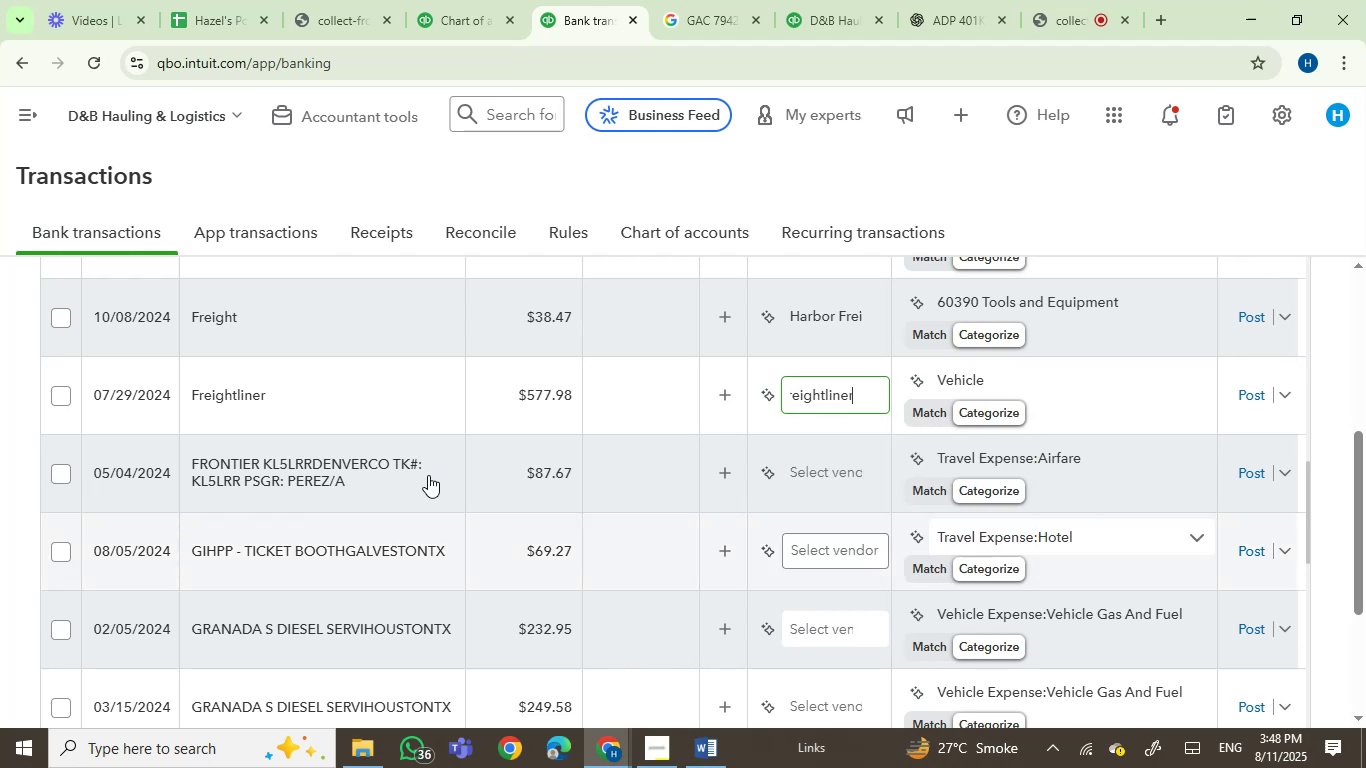 
mouse_move([352, 443])
 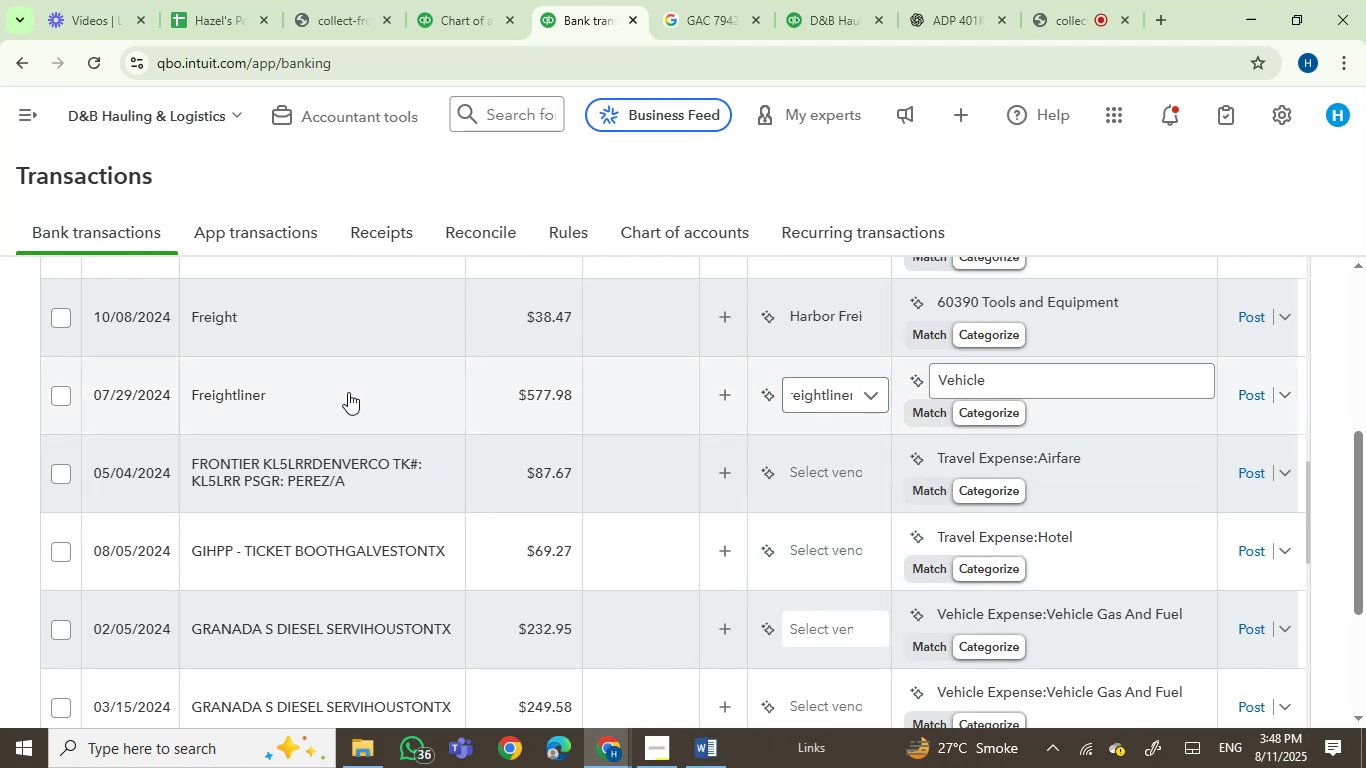 
left_click([348, 392])
 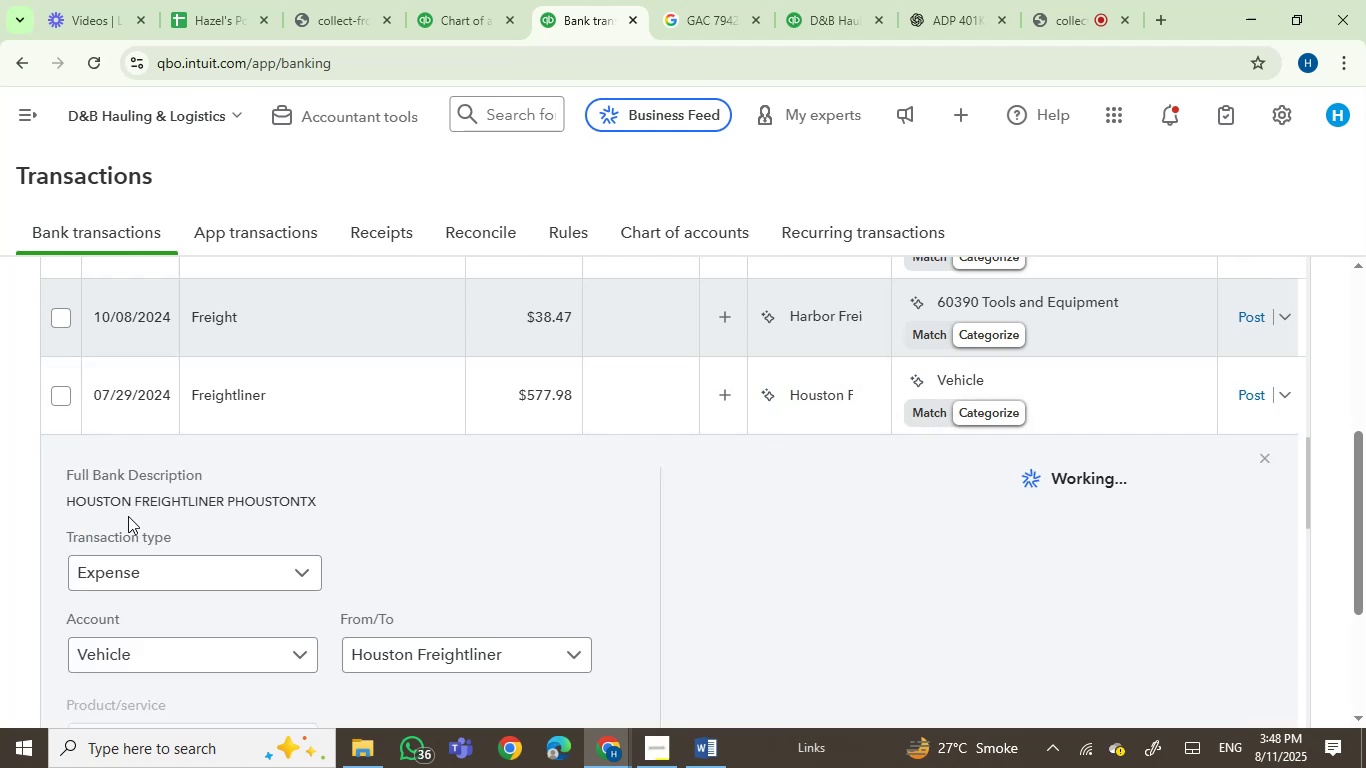 
left_click([118, 501])
 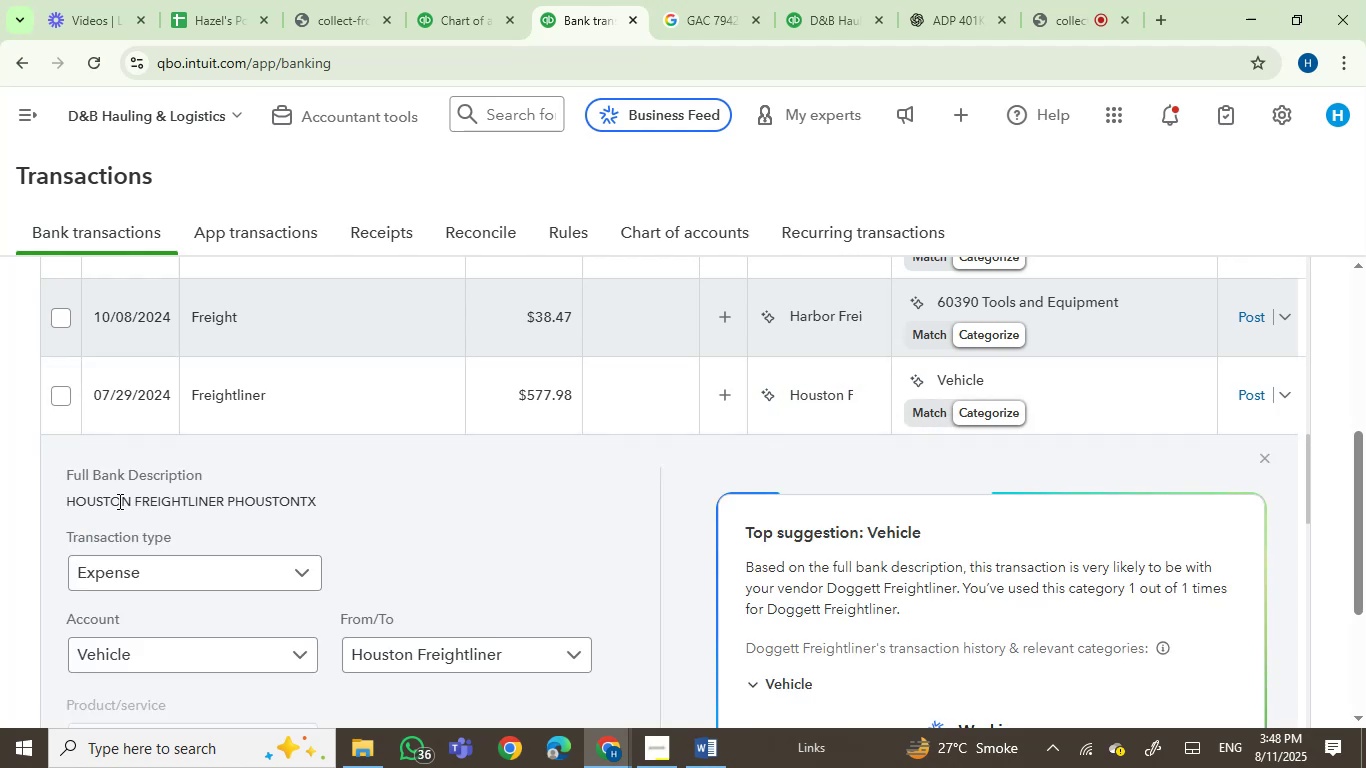 
left_click_drag(start_coordinate=[118, 501], to_coordinate=[199, 505])
 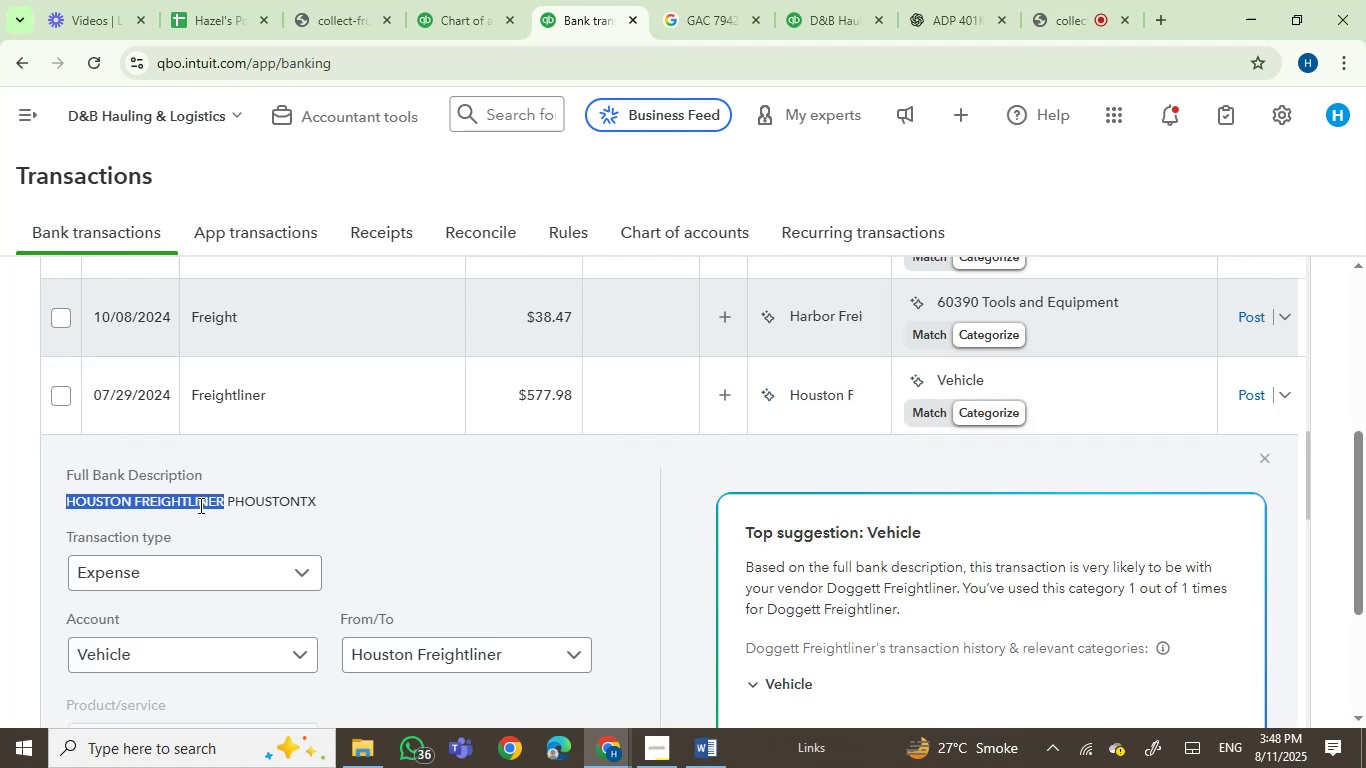 
key(Control+C)
 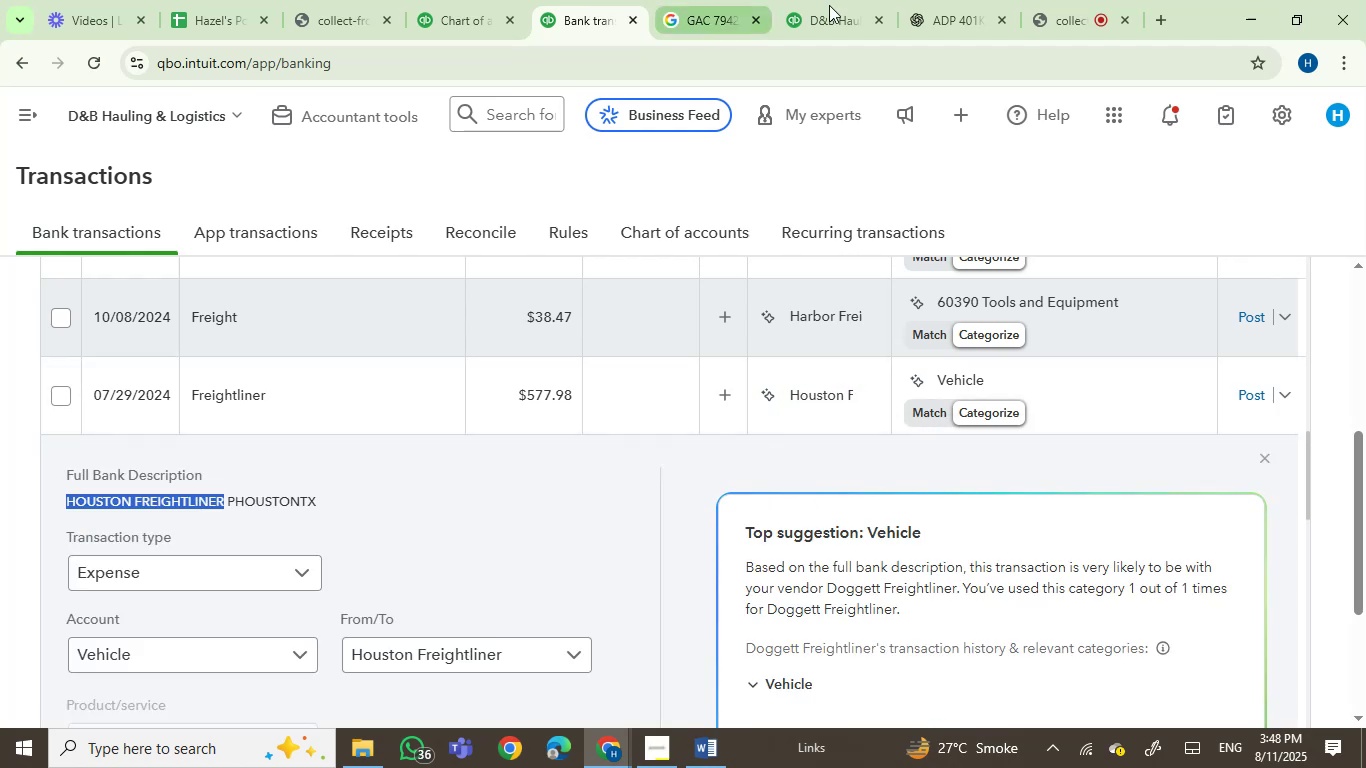 
left_click([829, 5])
 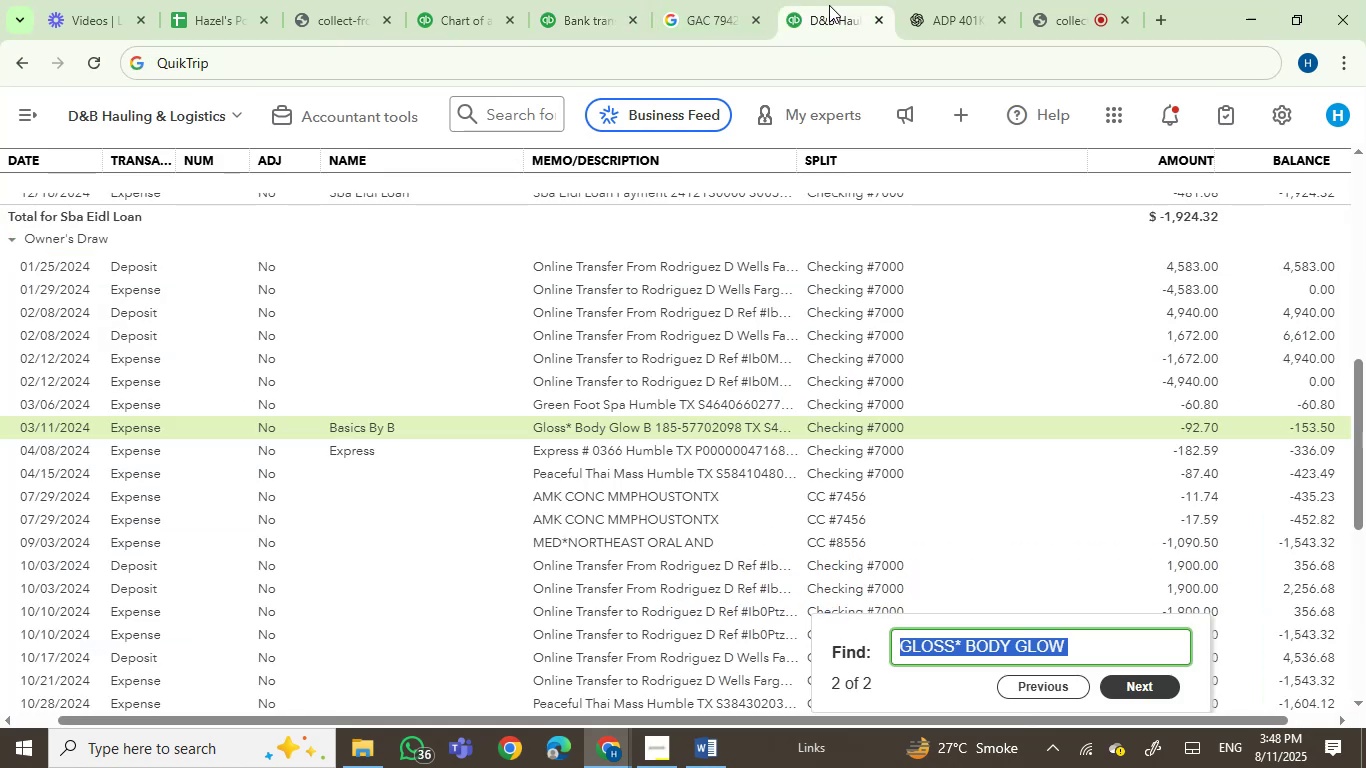 
key(Control+A)
 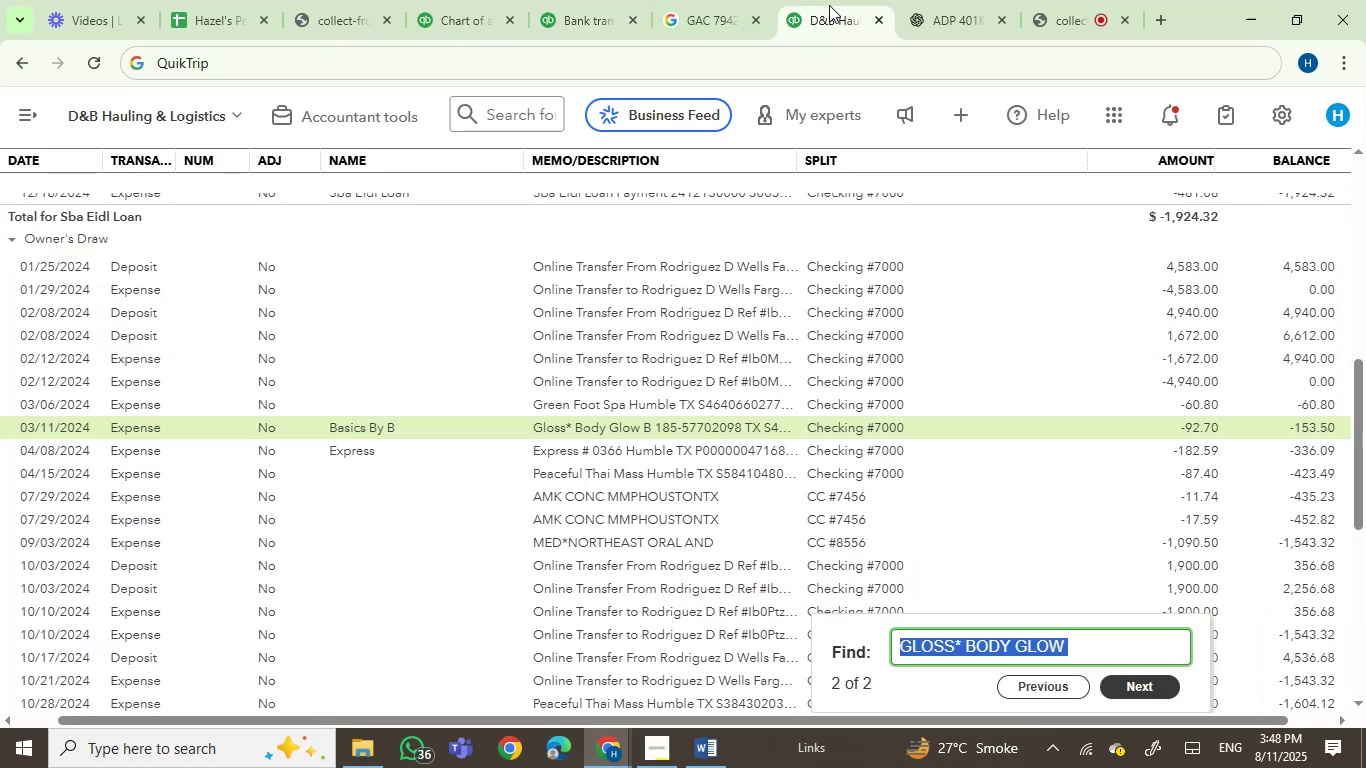 
key(Control+V)
 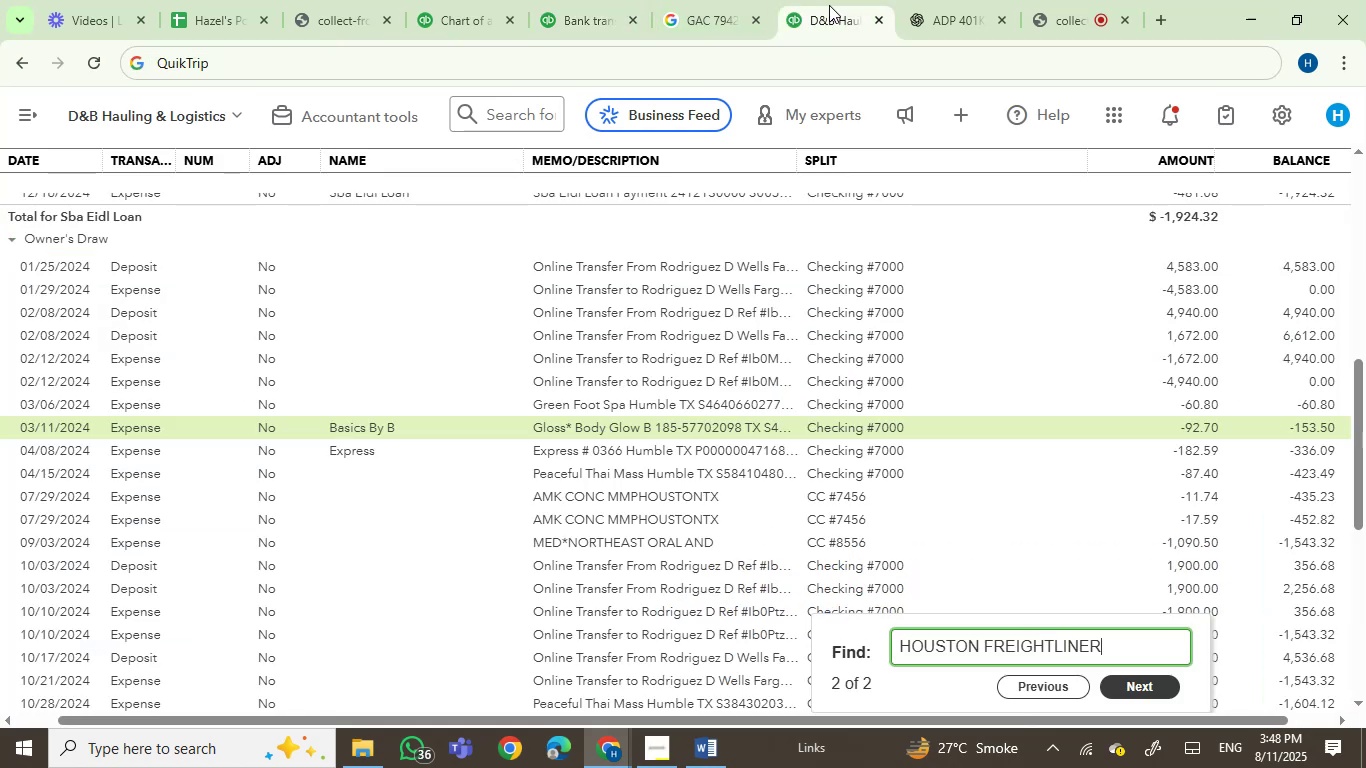 
key(Enter)
 